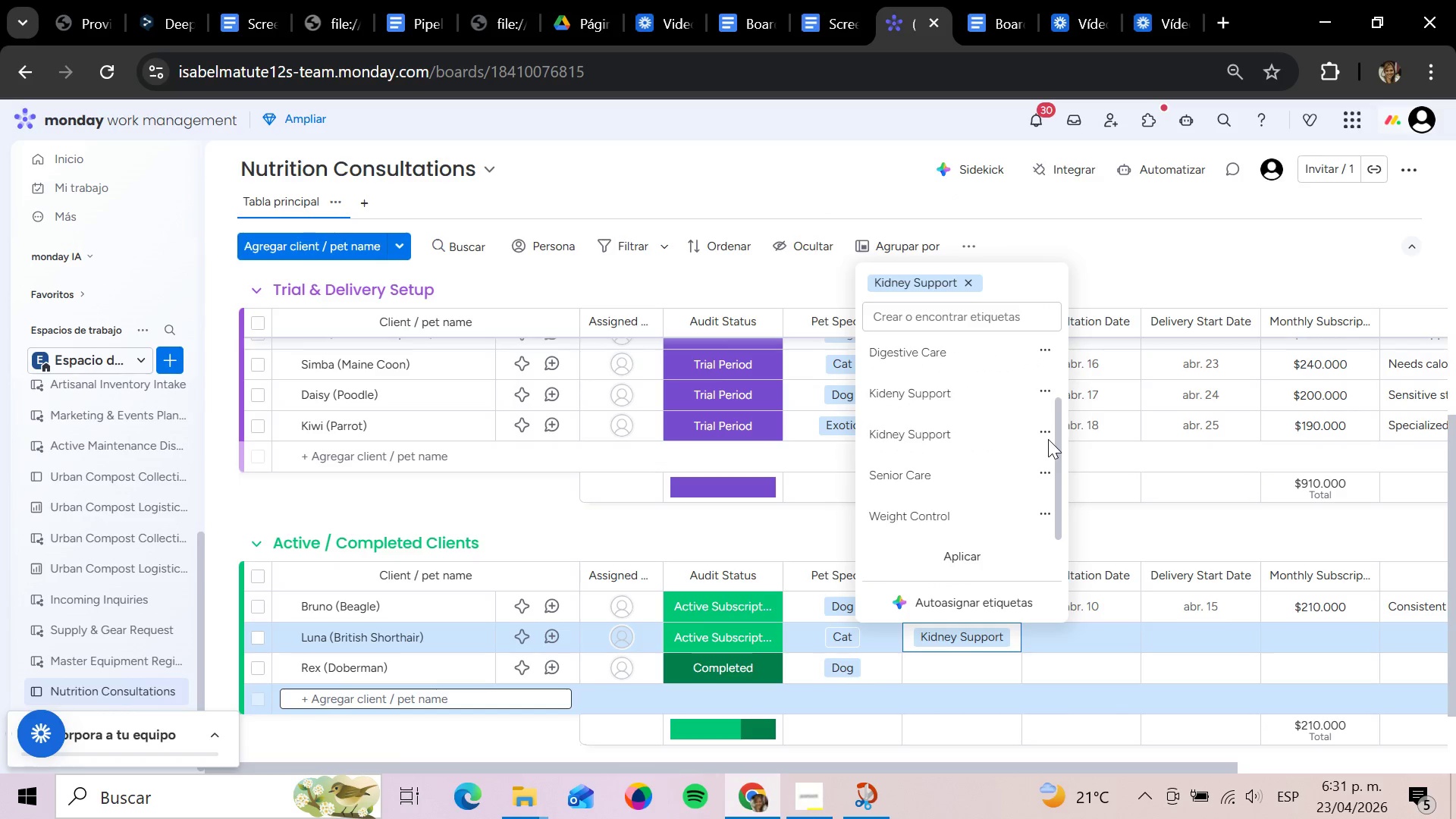 
double_click([1046, 430])
 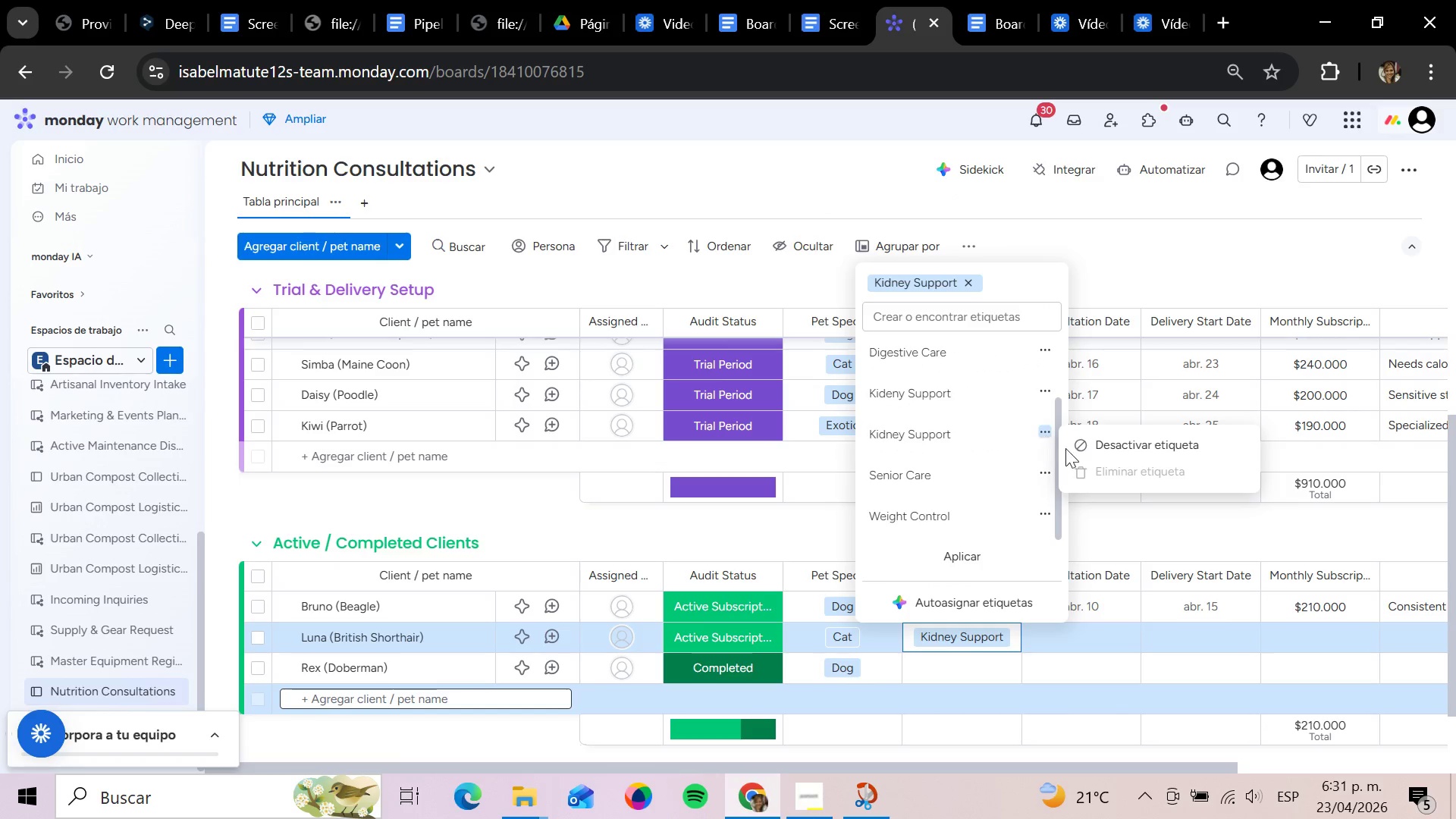 
mouse_move([1081, 448])
 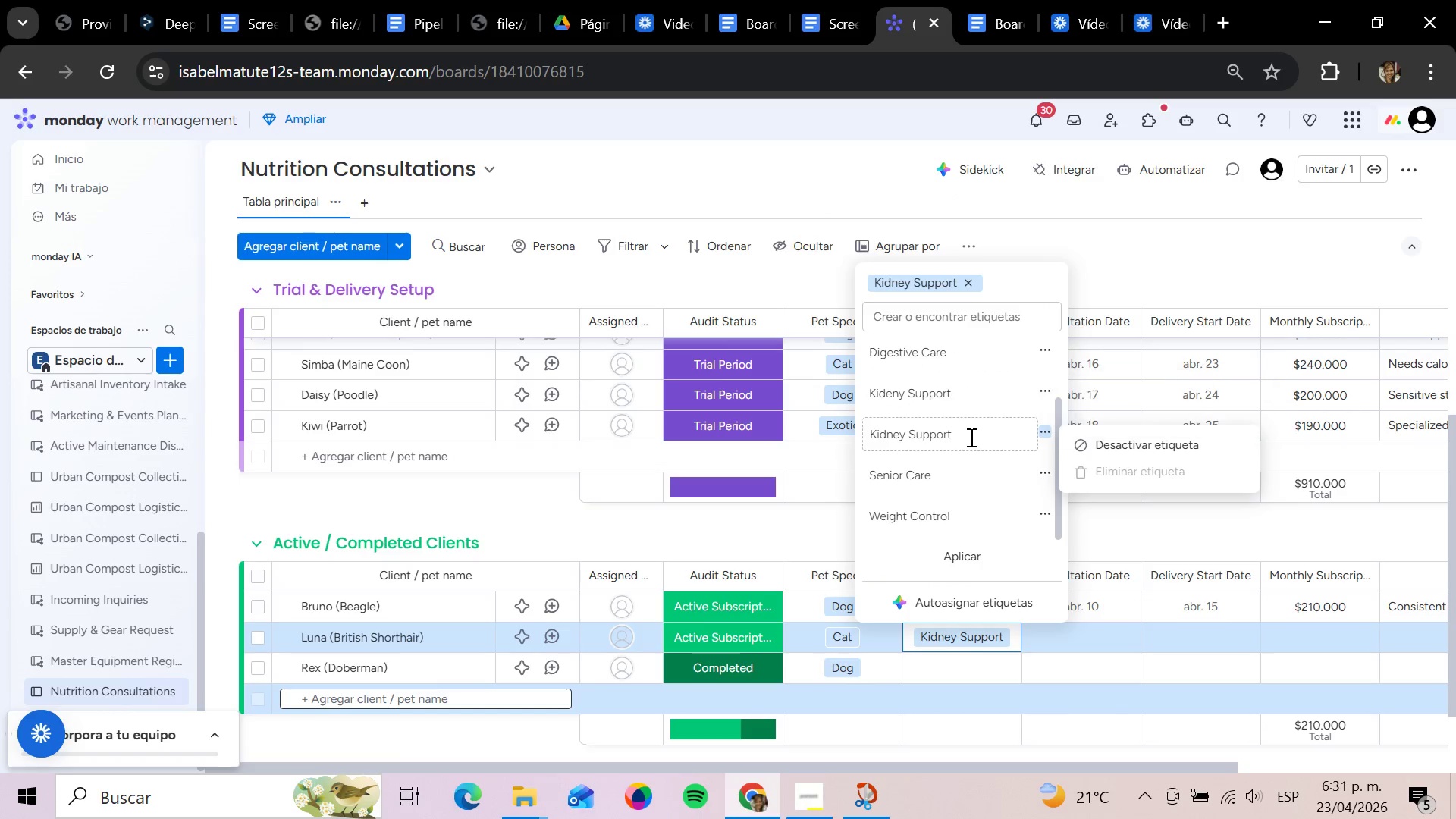 
left_click_drag(start_coordinate=[970, 437], to_coordinate=[787, 436])
 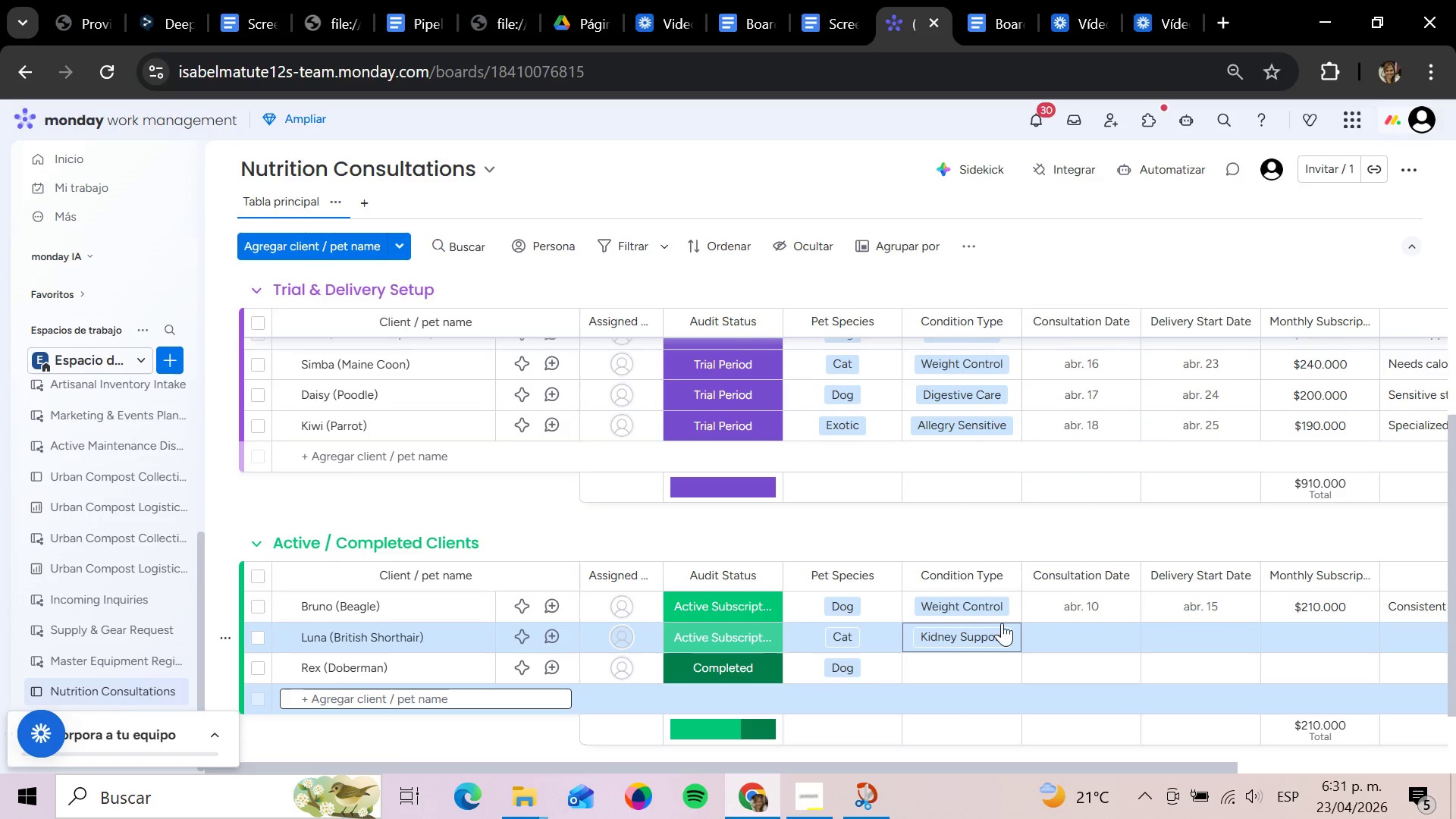 
scroll: coordinate [1005, 443], scroll_direction: up, amount: 7.0
 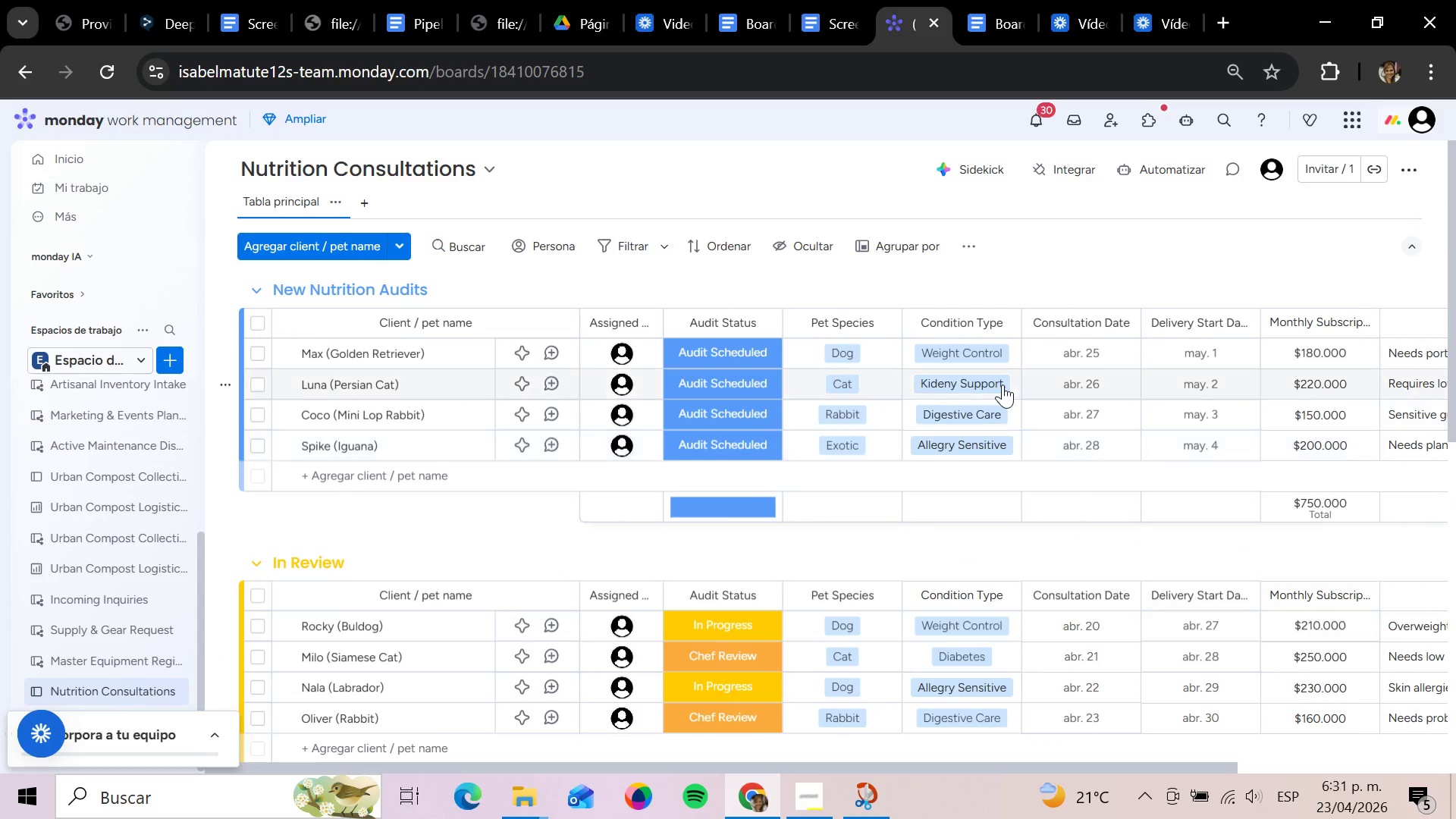 
left_click([1003, 384])
 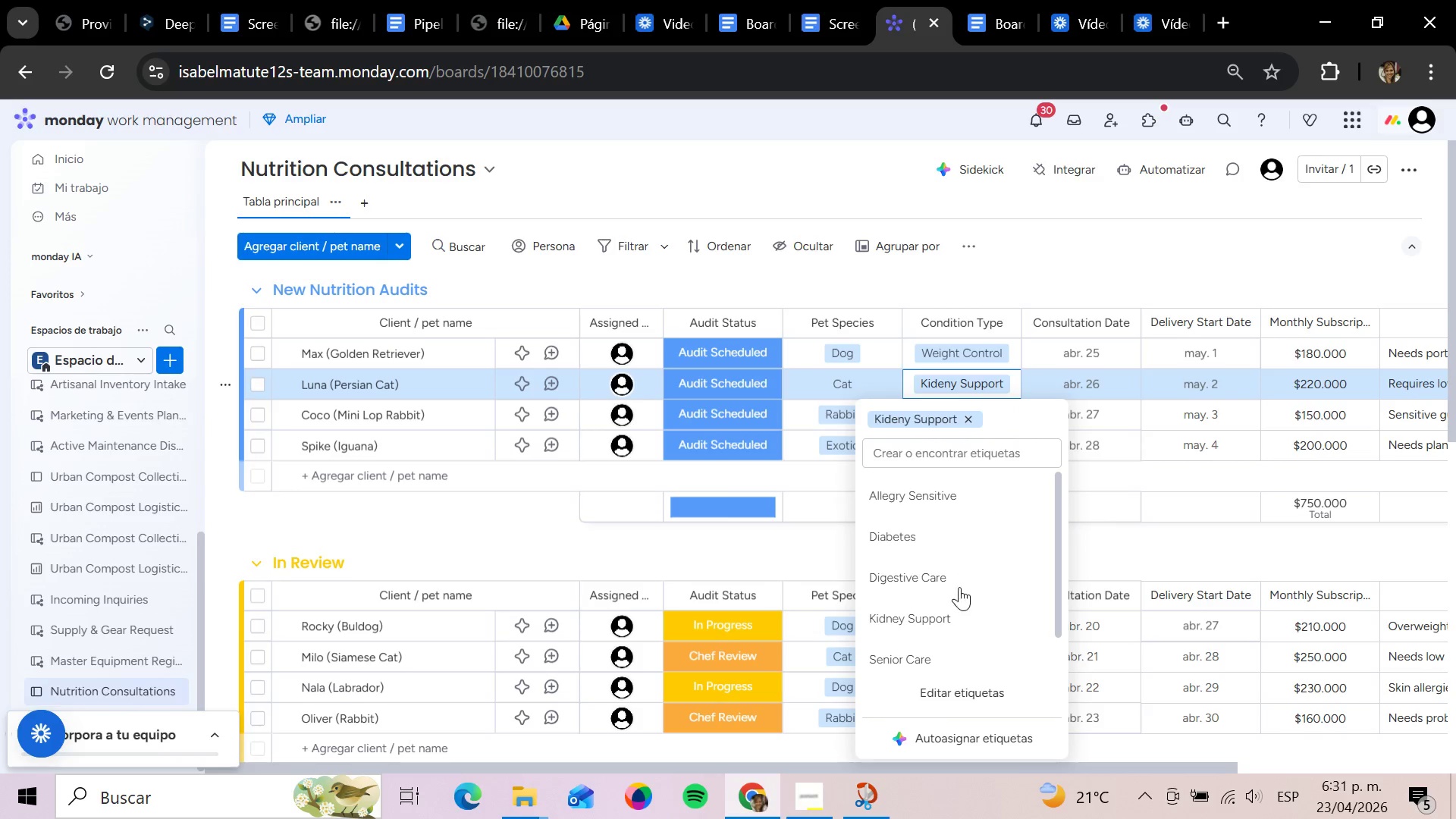 
left_click([934, 625])
 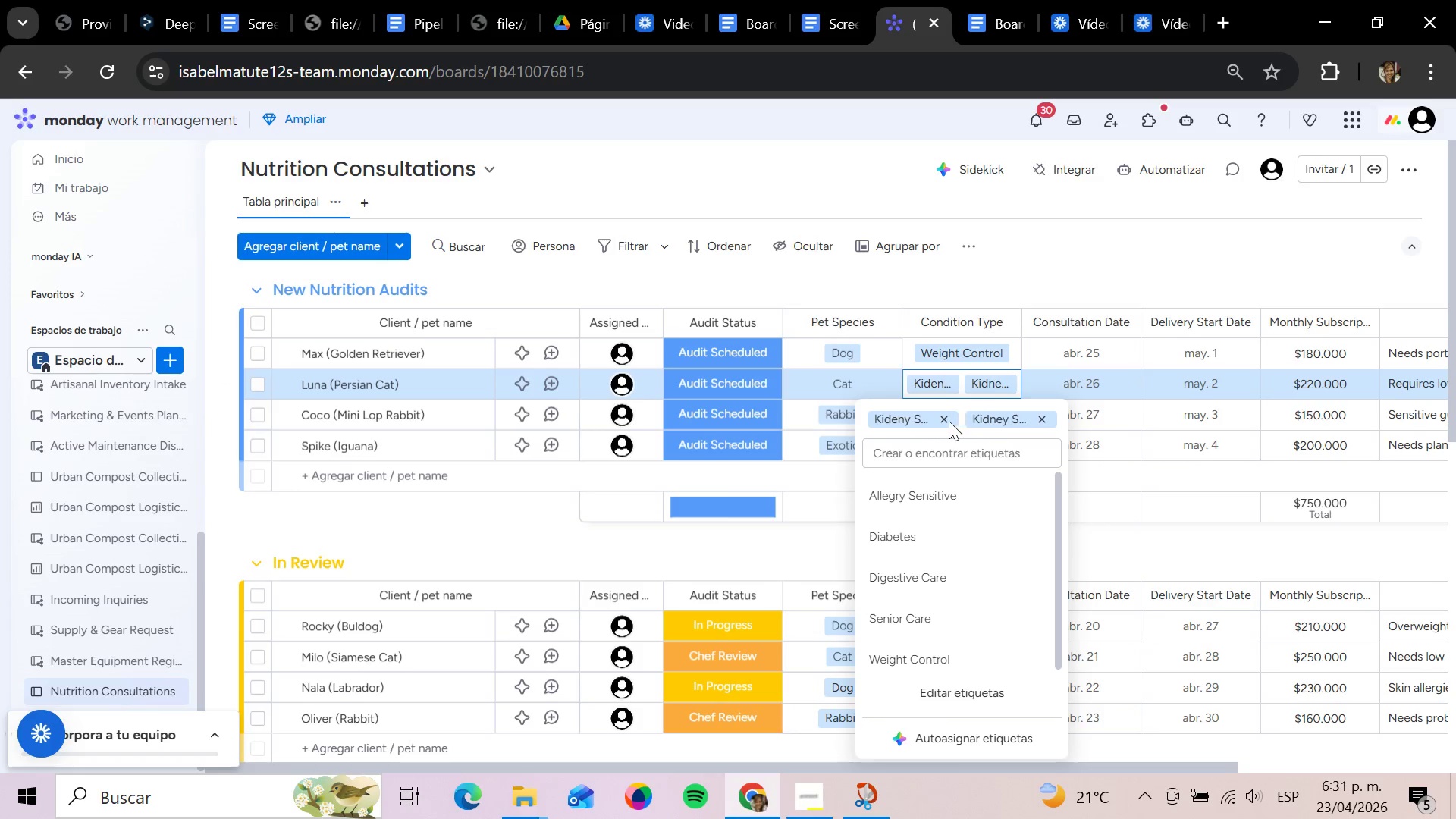 
left_click([944, 421])
 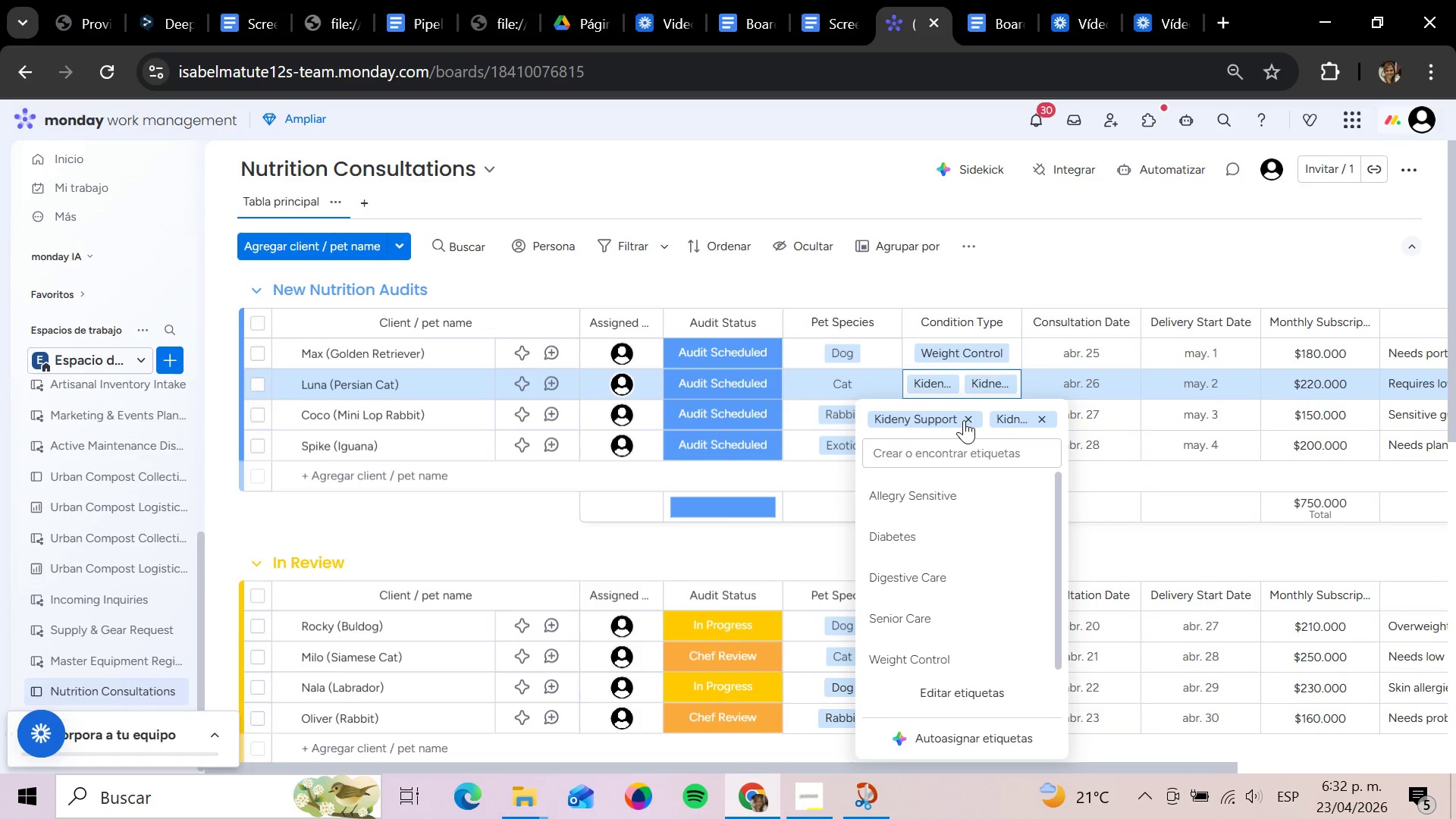 
left_click([965, 420])
 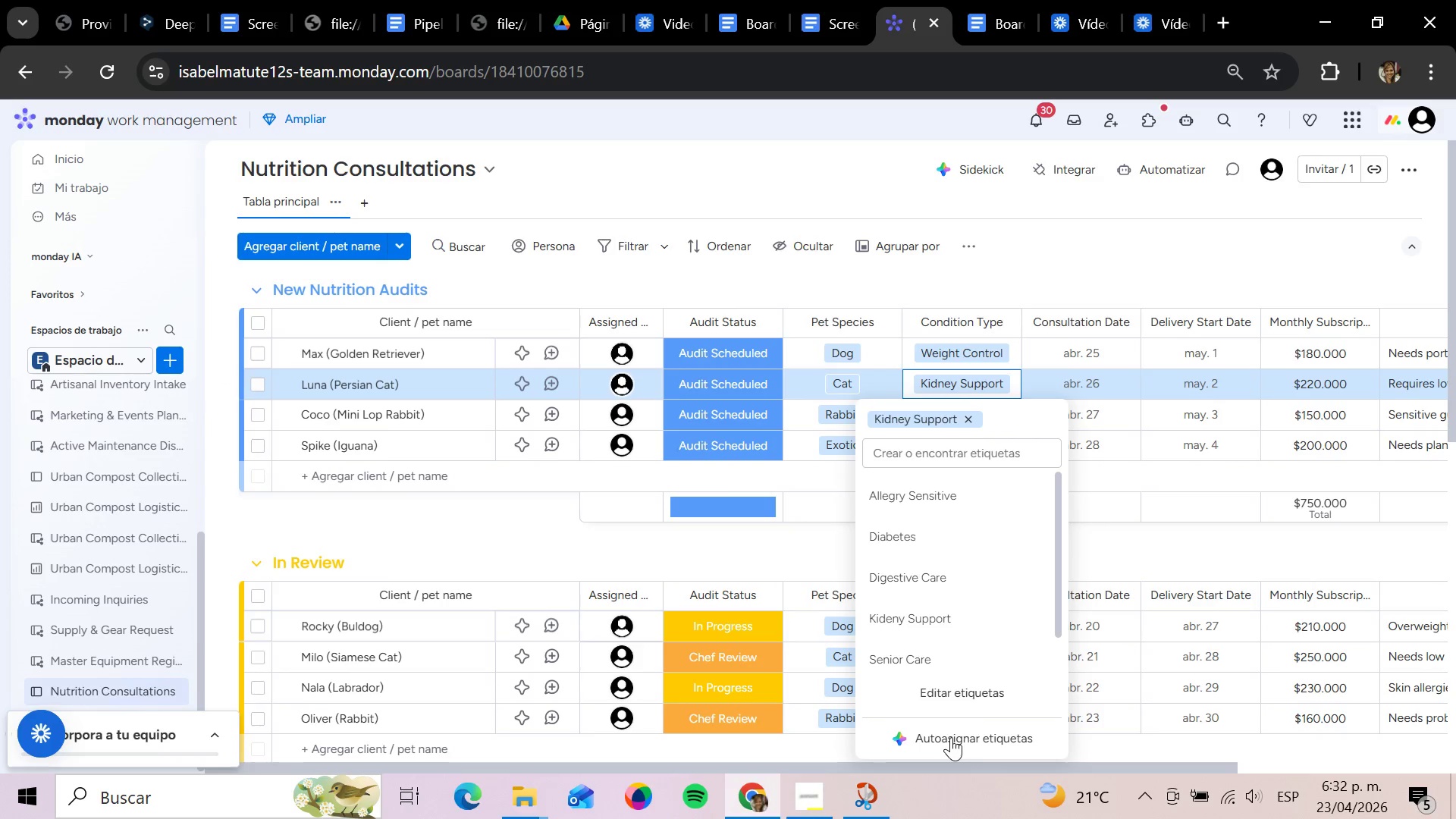 
left_click([952, 691])
 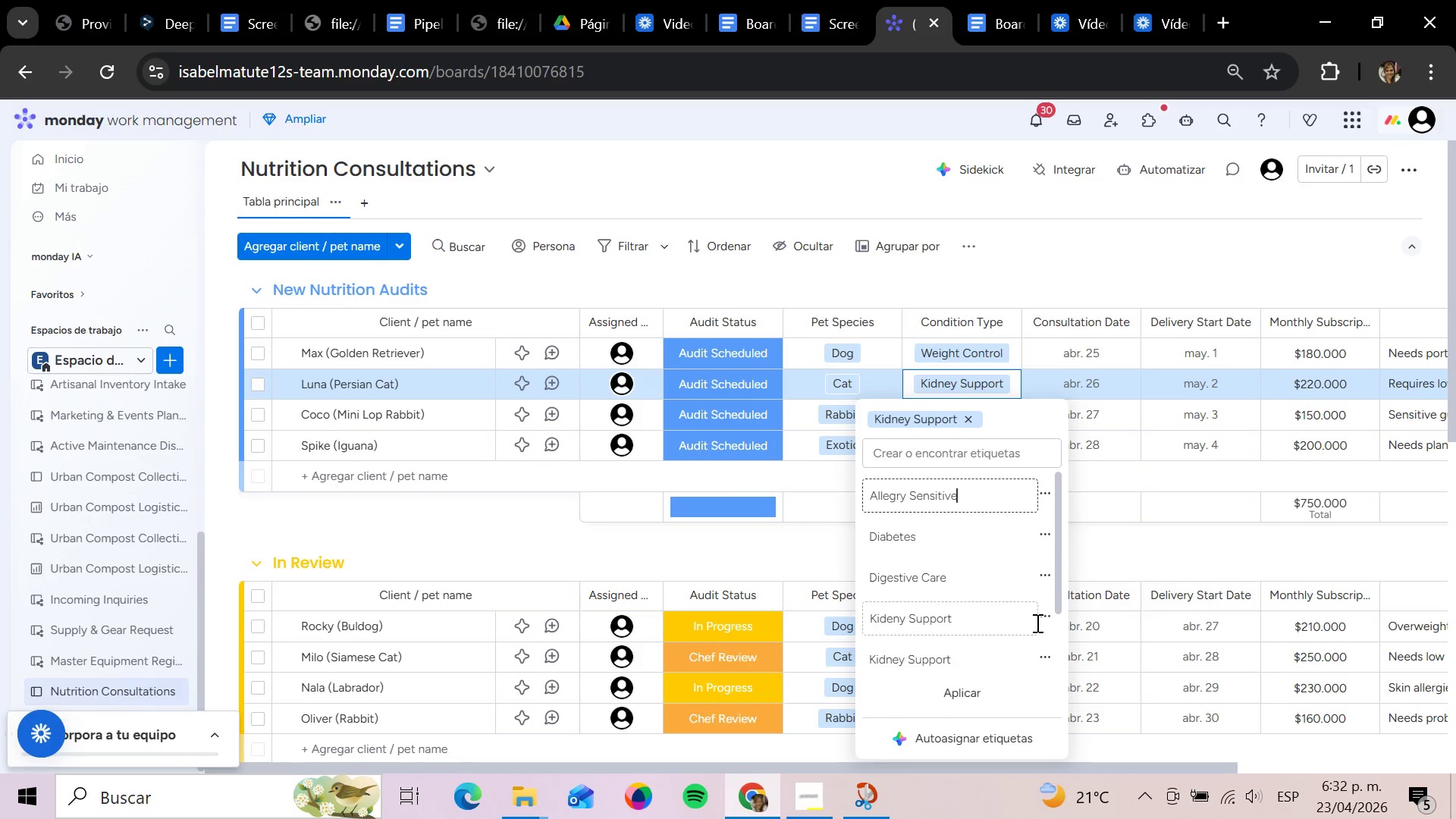 
left_click([1042, 614])
 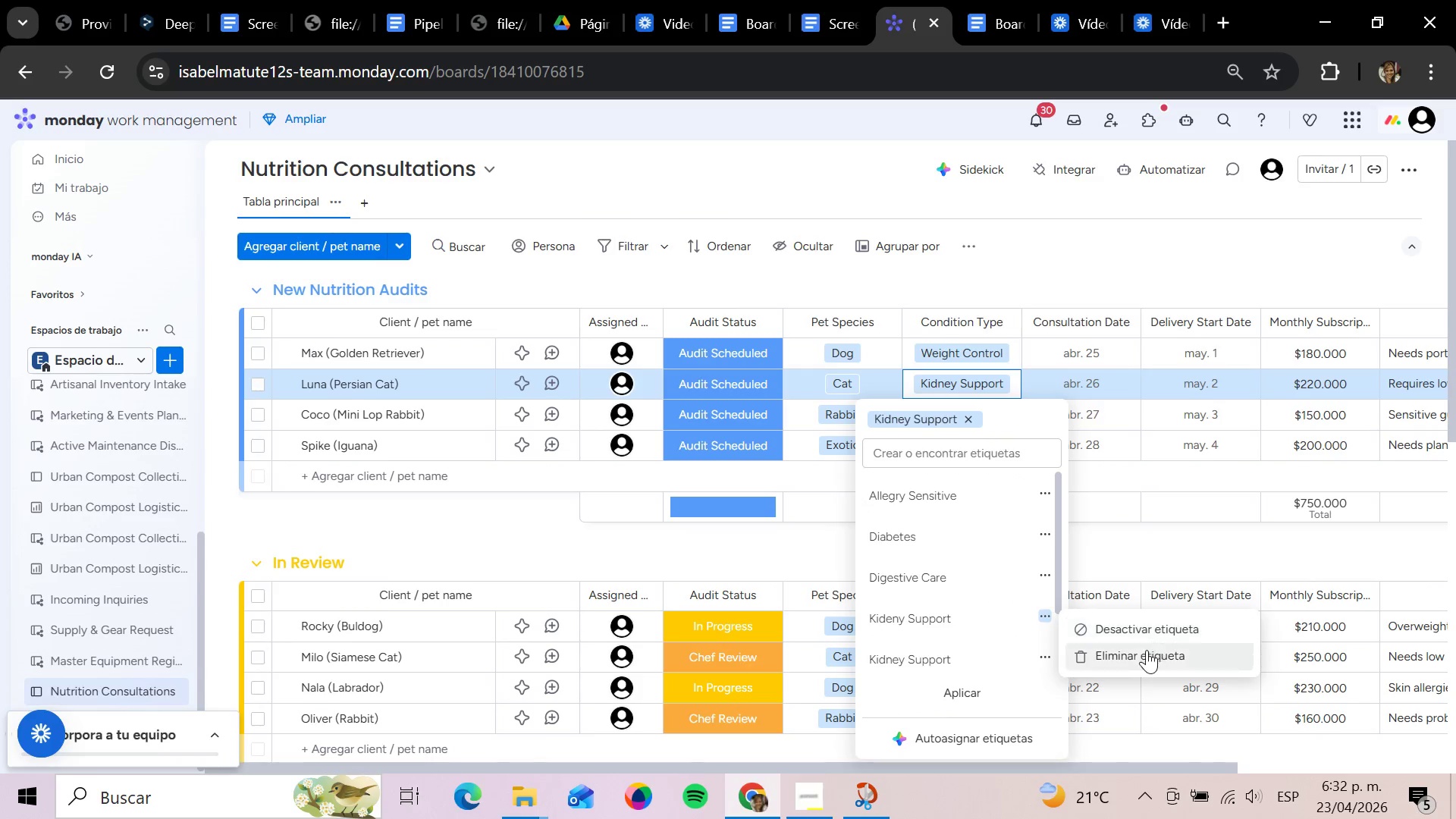 
left_click([1148, 650])
 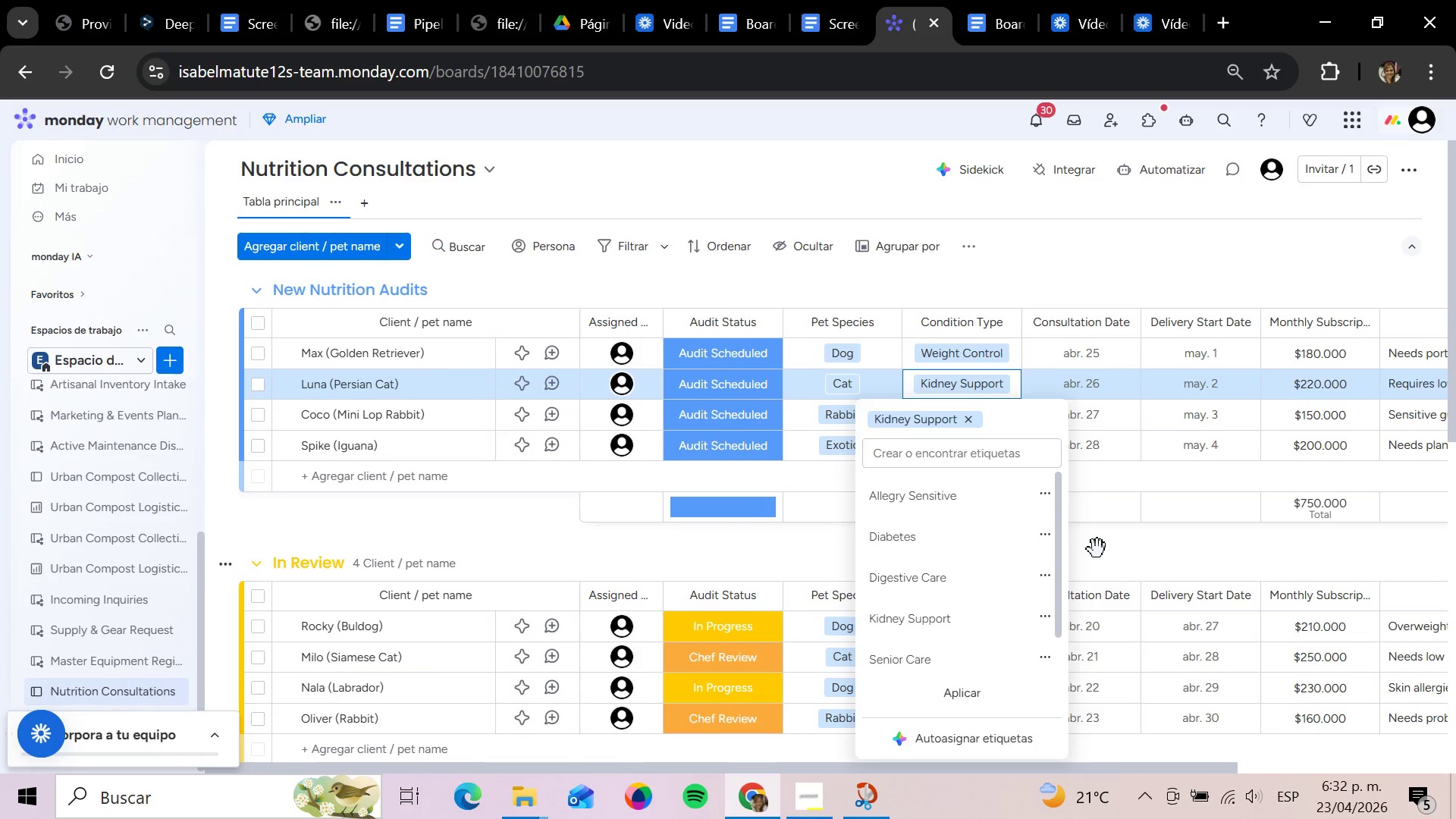 
scroll: coordinate [1085, 523], scroll_direction: down, amount: 7.0
 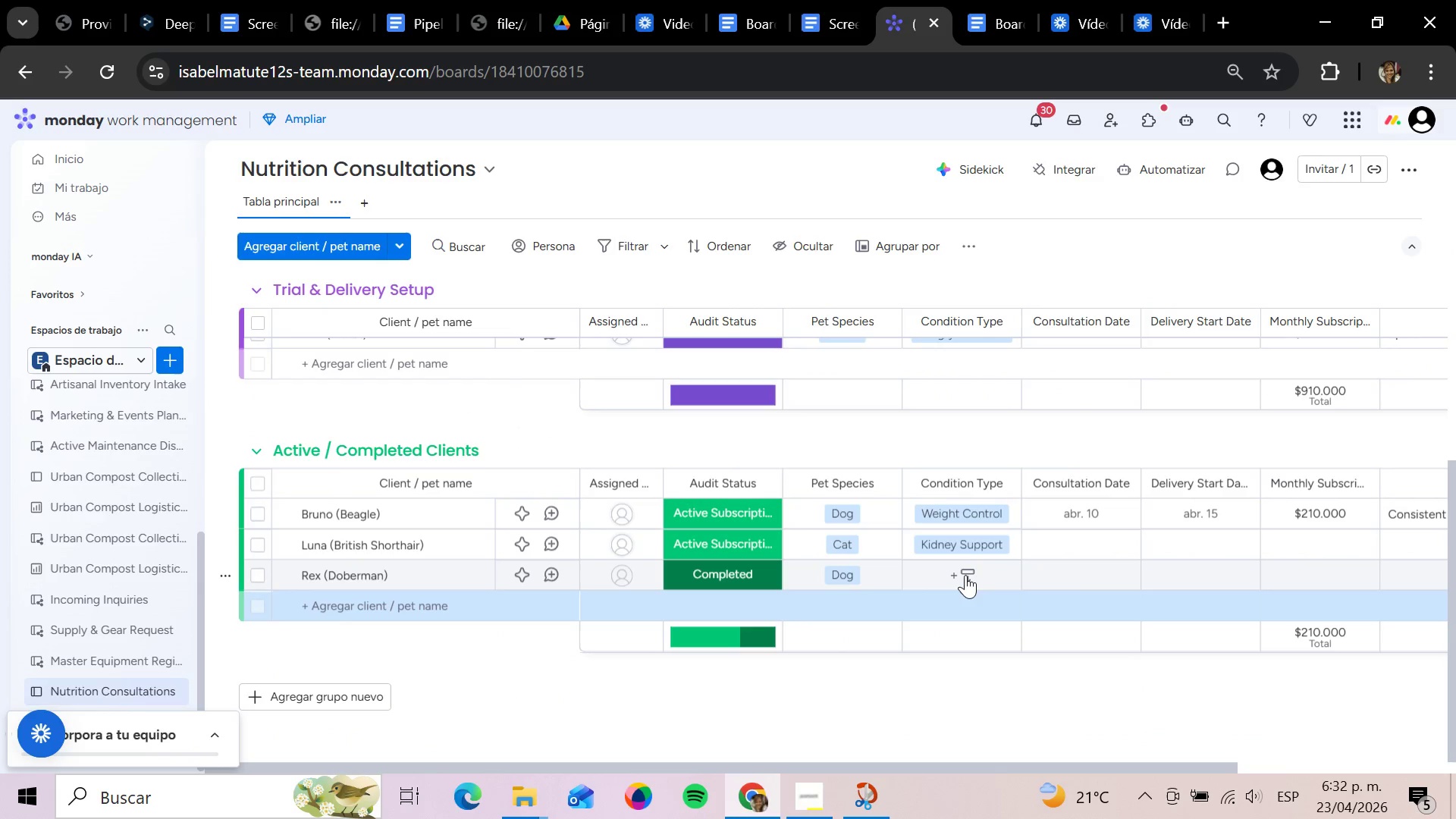 
left_click([959, 571])
 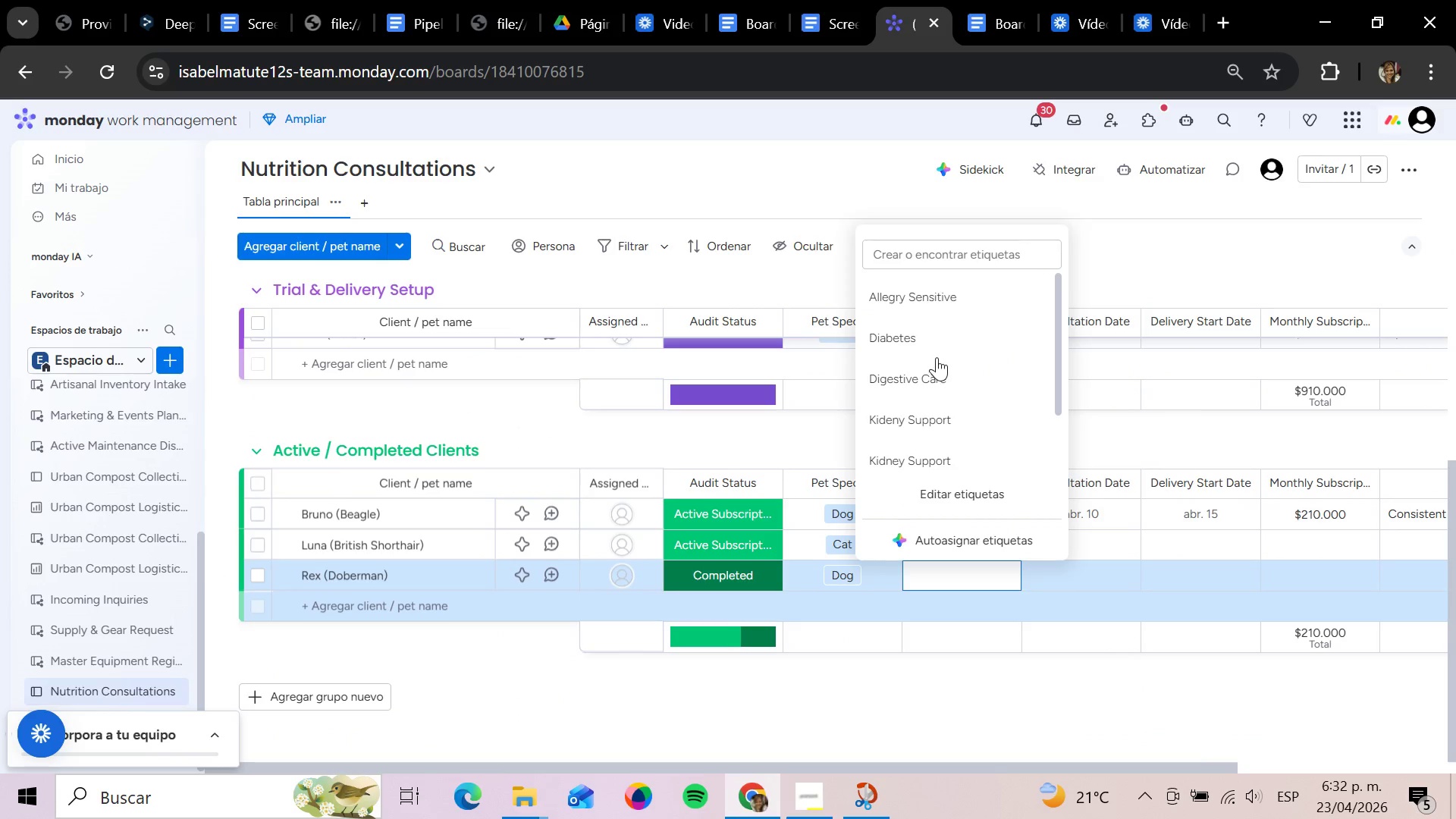 
scroll: coordinate [937, 353], scroll_direction: down, amount: 3.0
 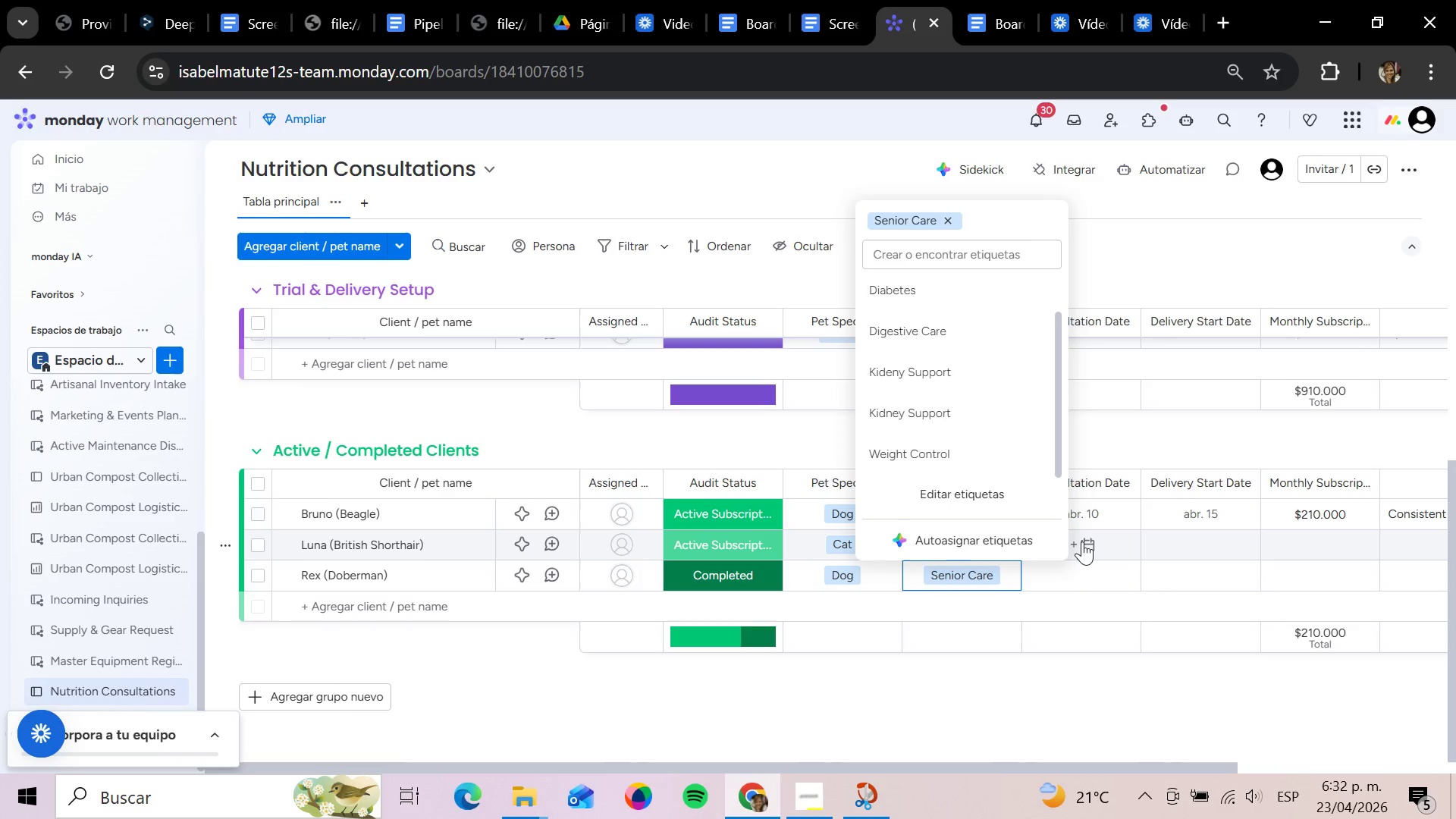 
left_click([1093, 541])
 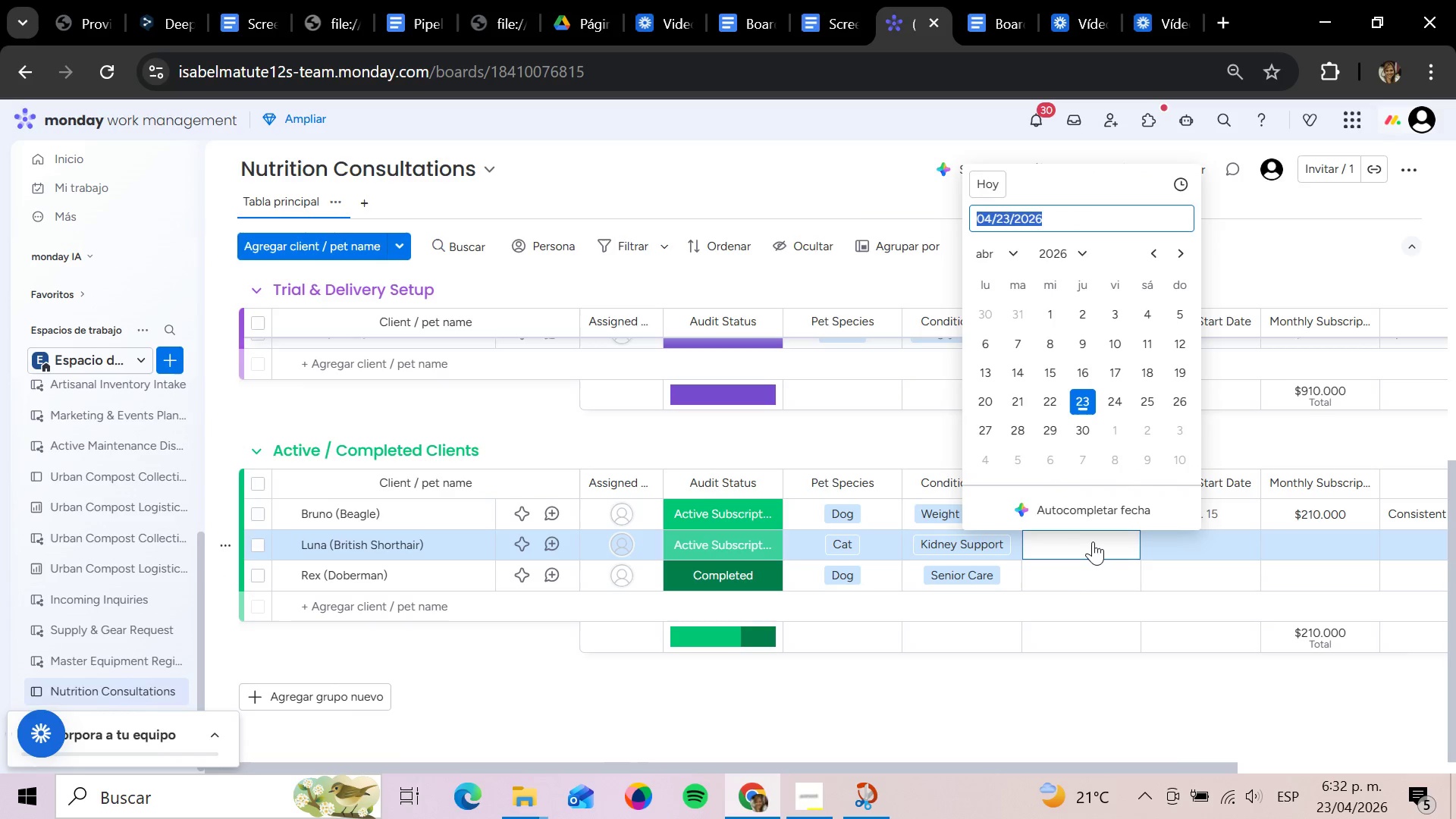 
key(Backspace)
 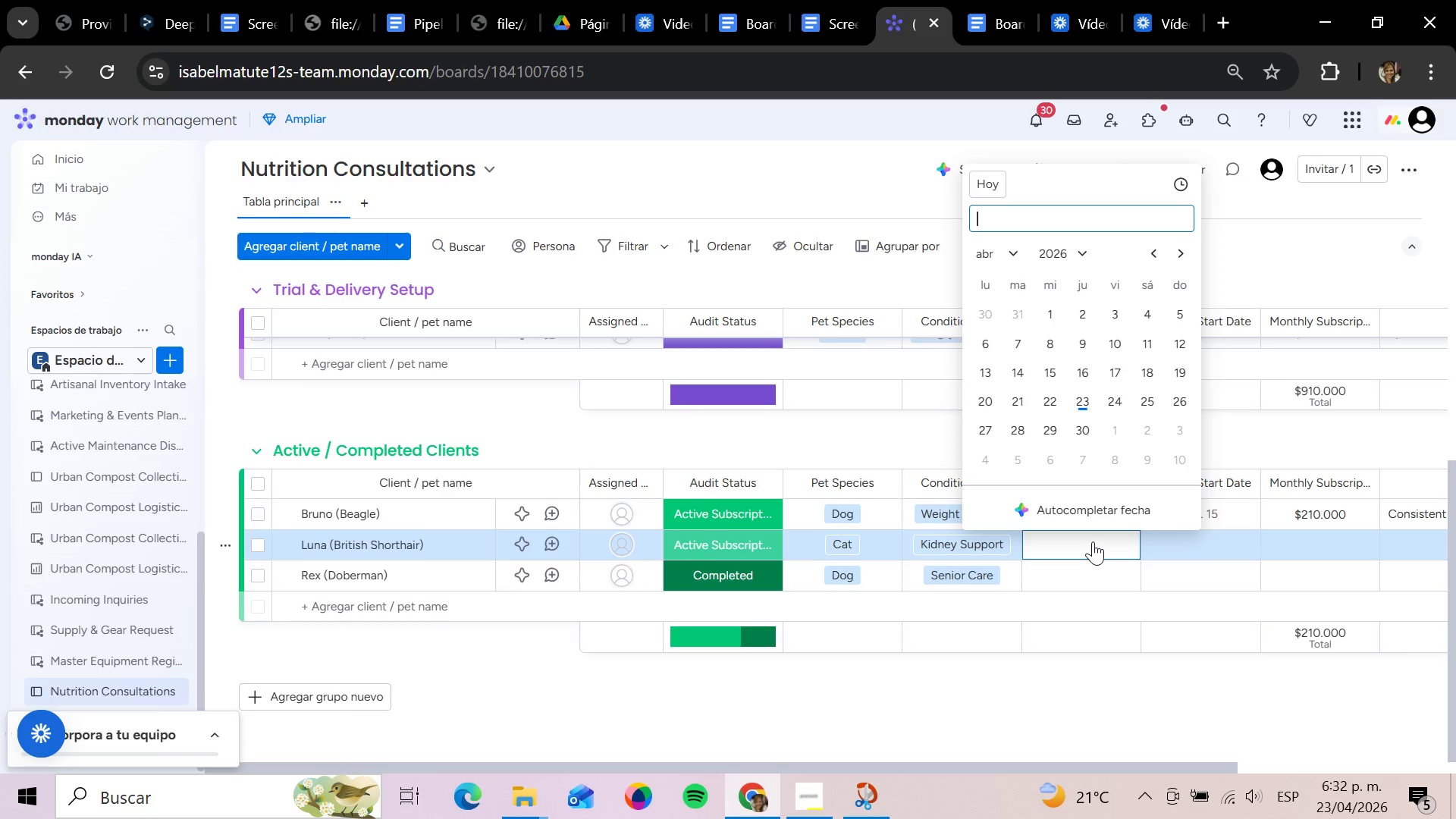 
wait(5.09)
 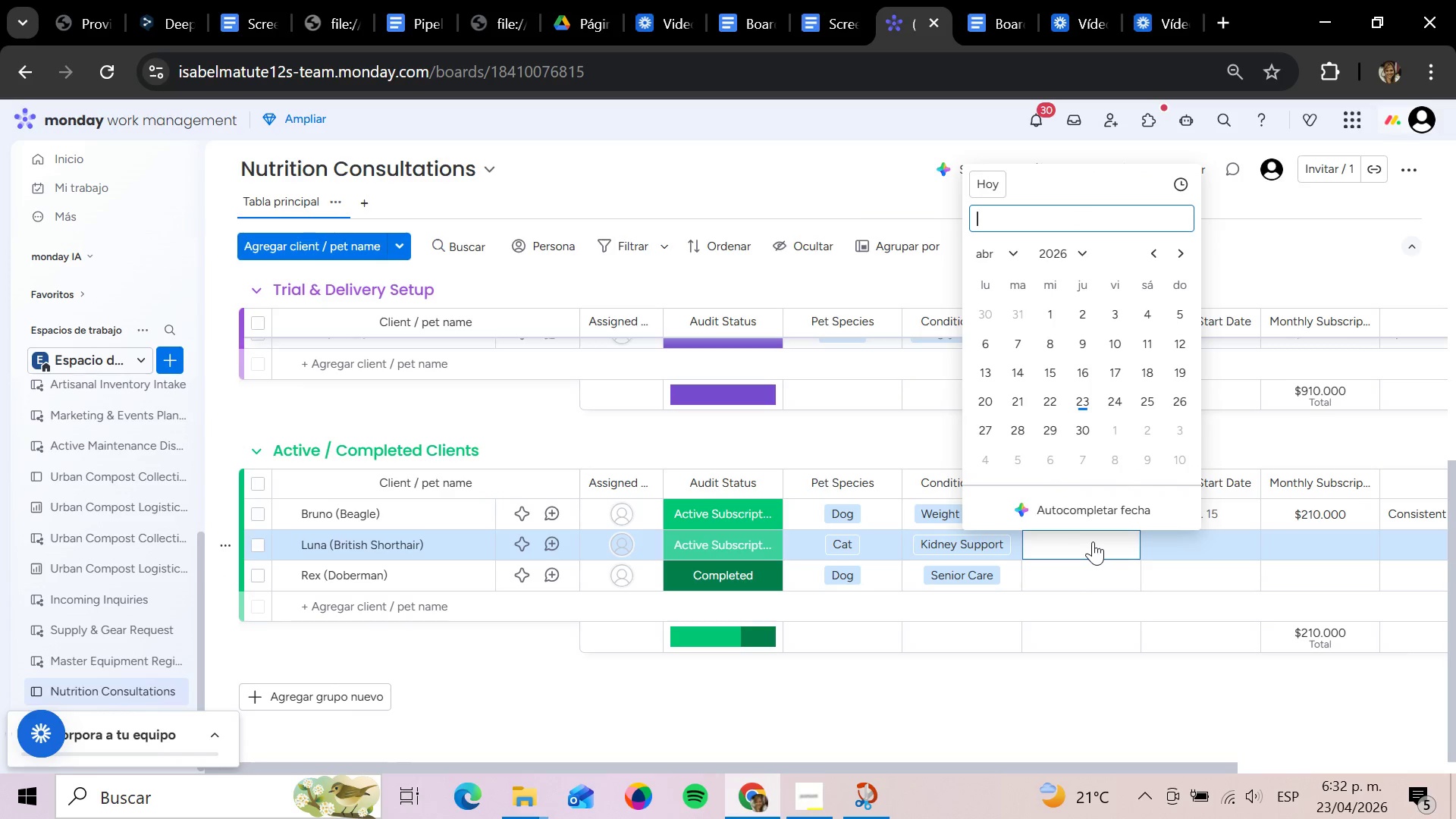 
type(2026 04 11)
 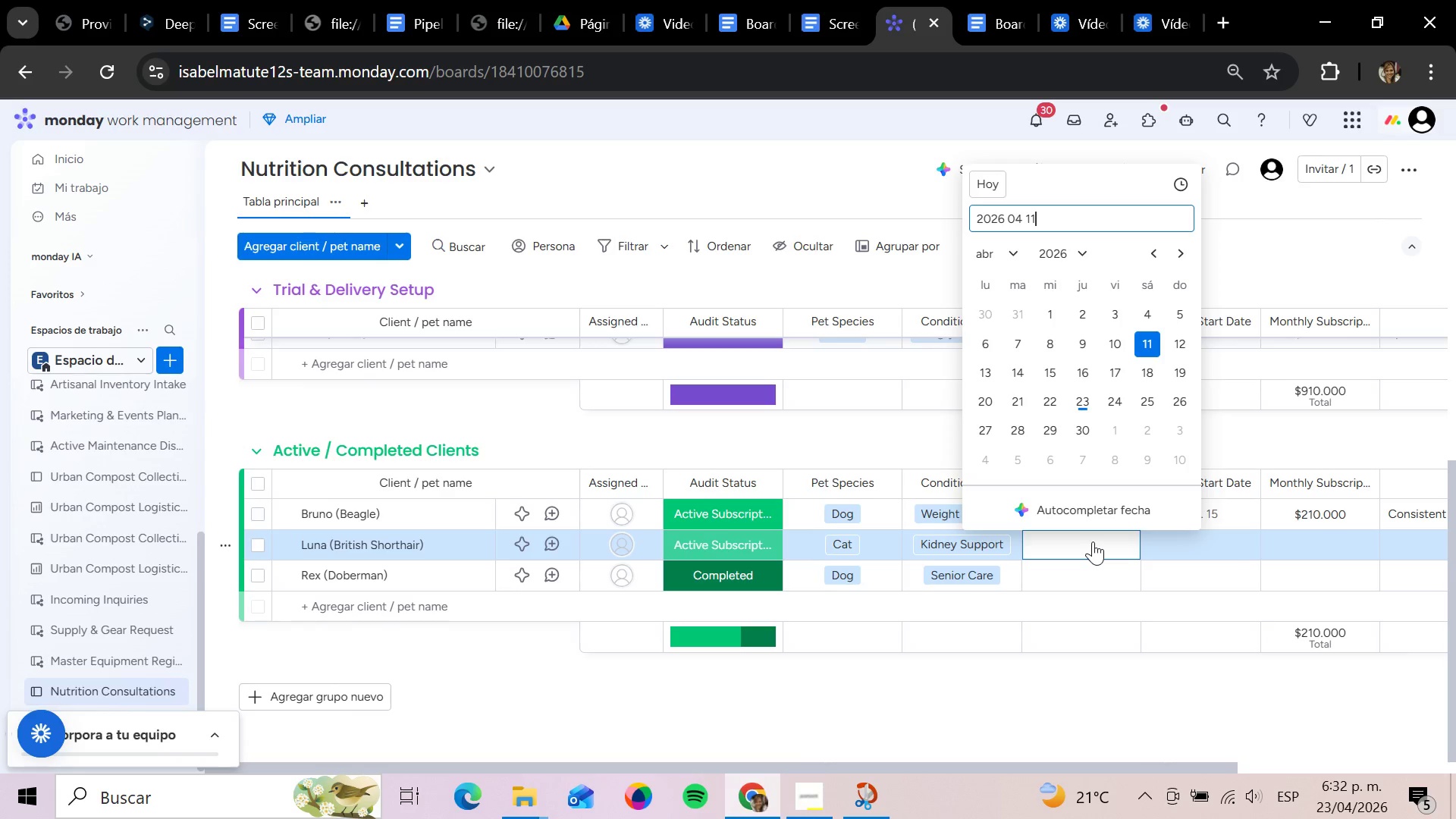 
key(Enter)
 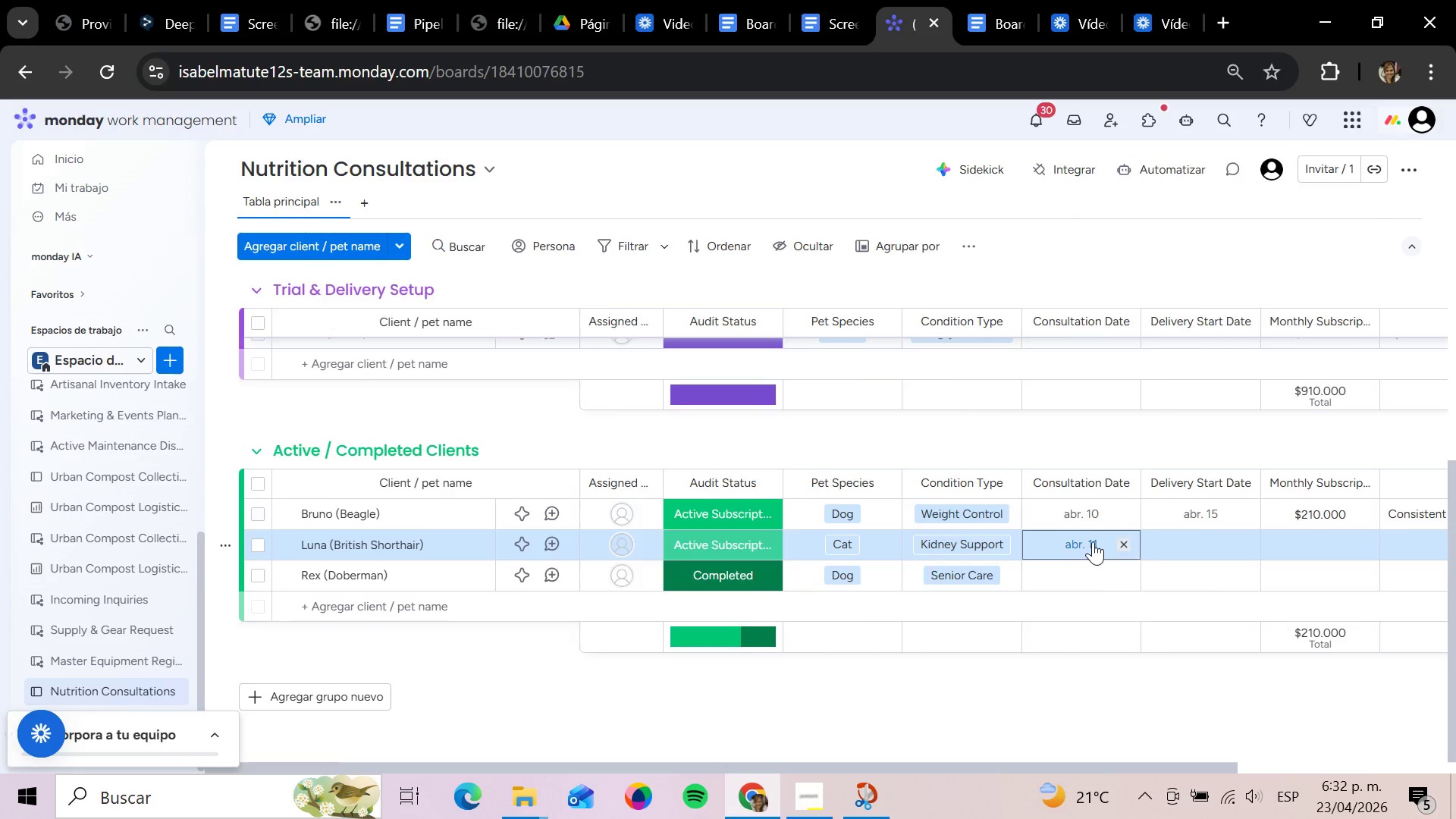 
key(ArrowRight)
 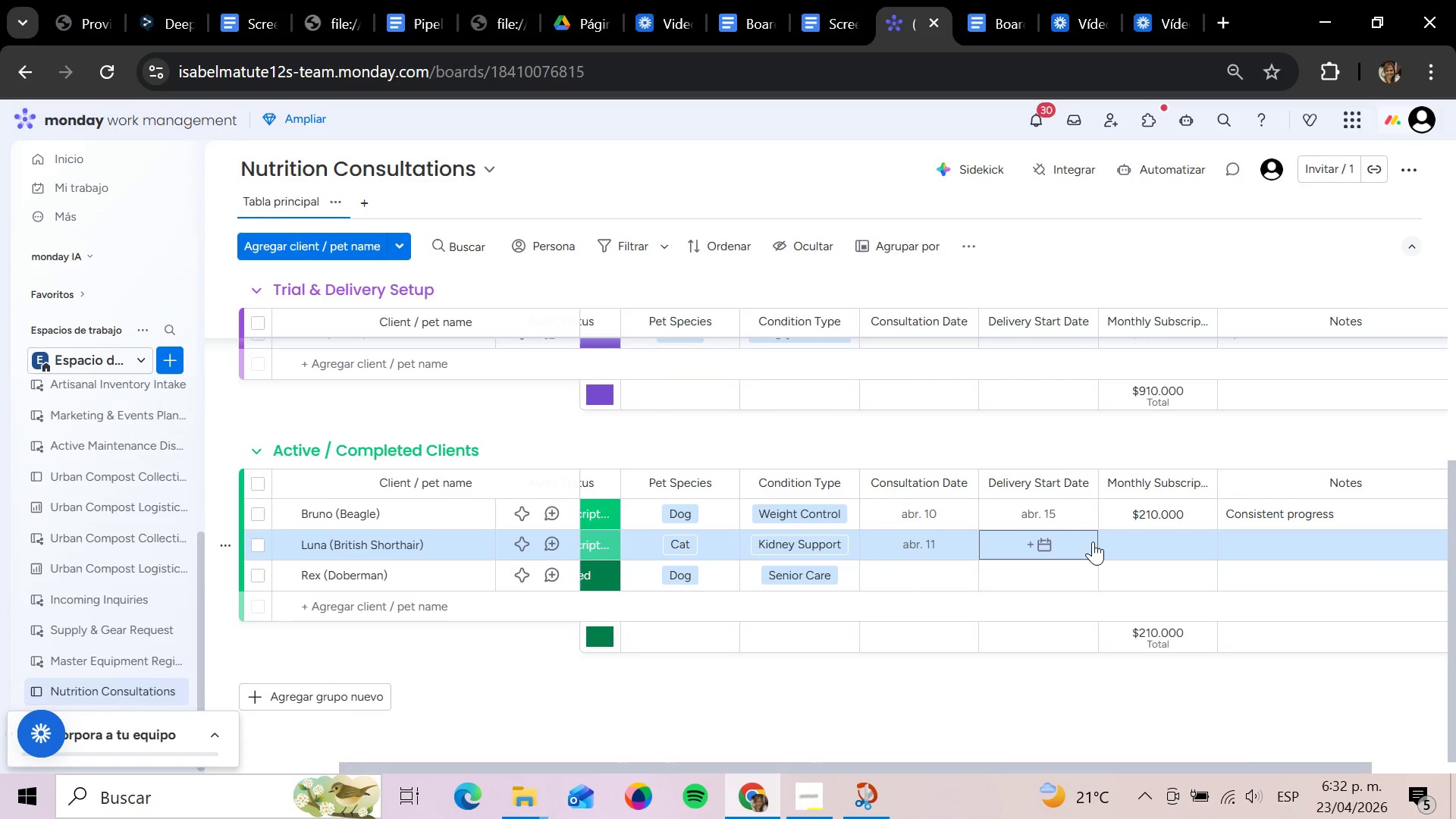 
key(Enter)
 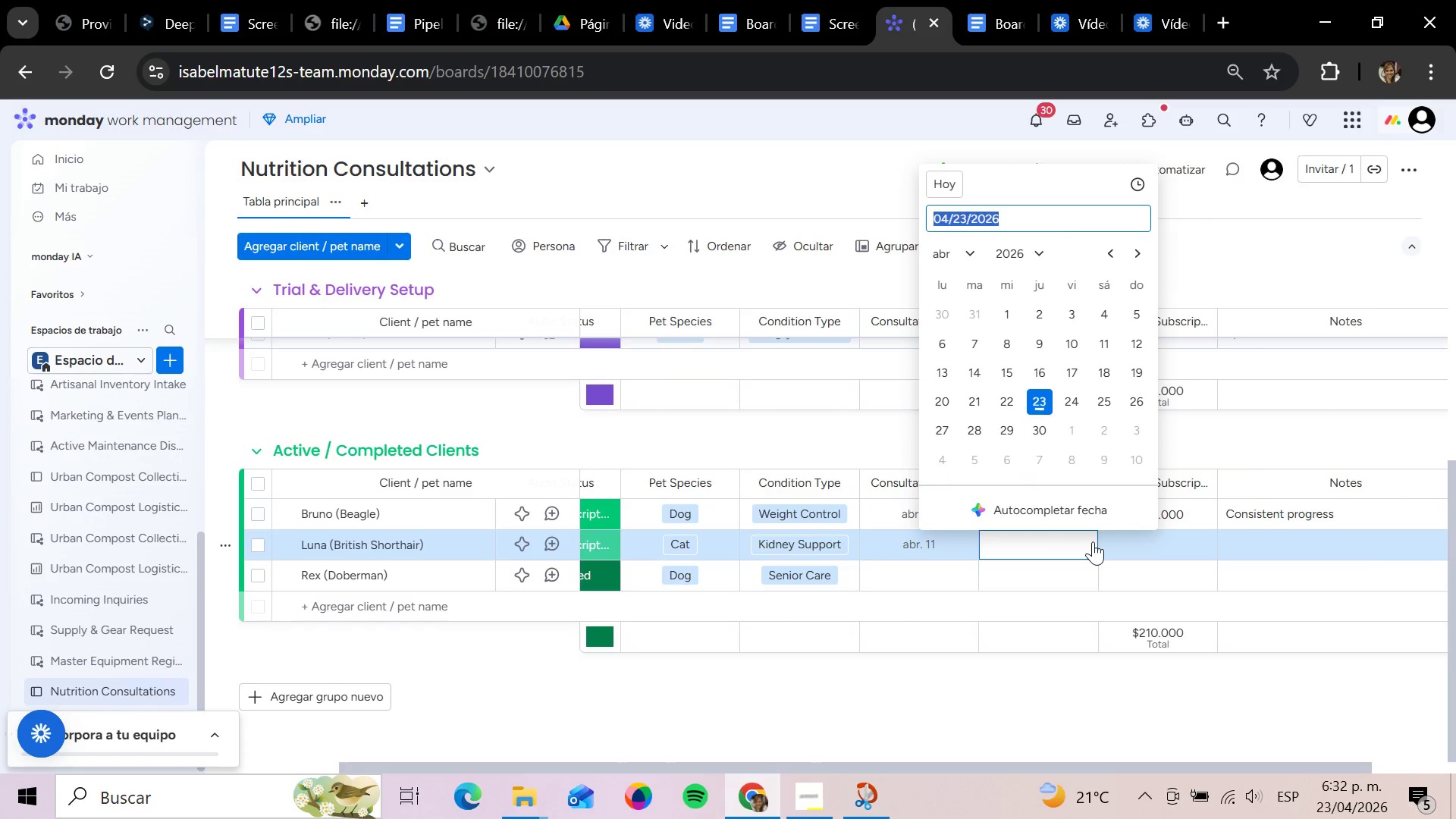 
type(2[)
key(Backspace)
type(92)
key(Backspace)
key(Backspace)
type(026 03)
key(Backspace)
type(4 16)
 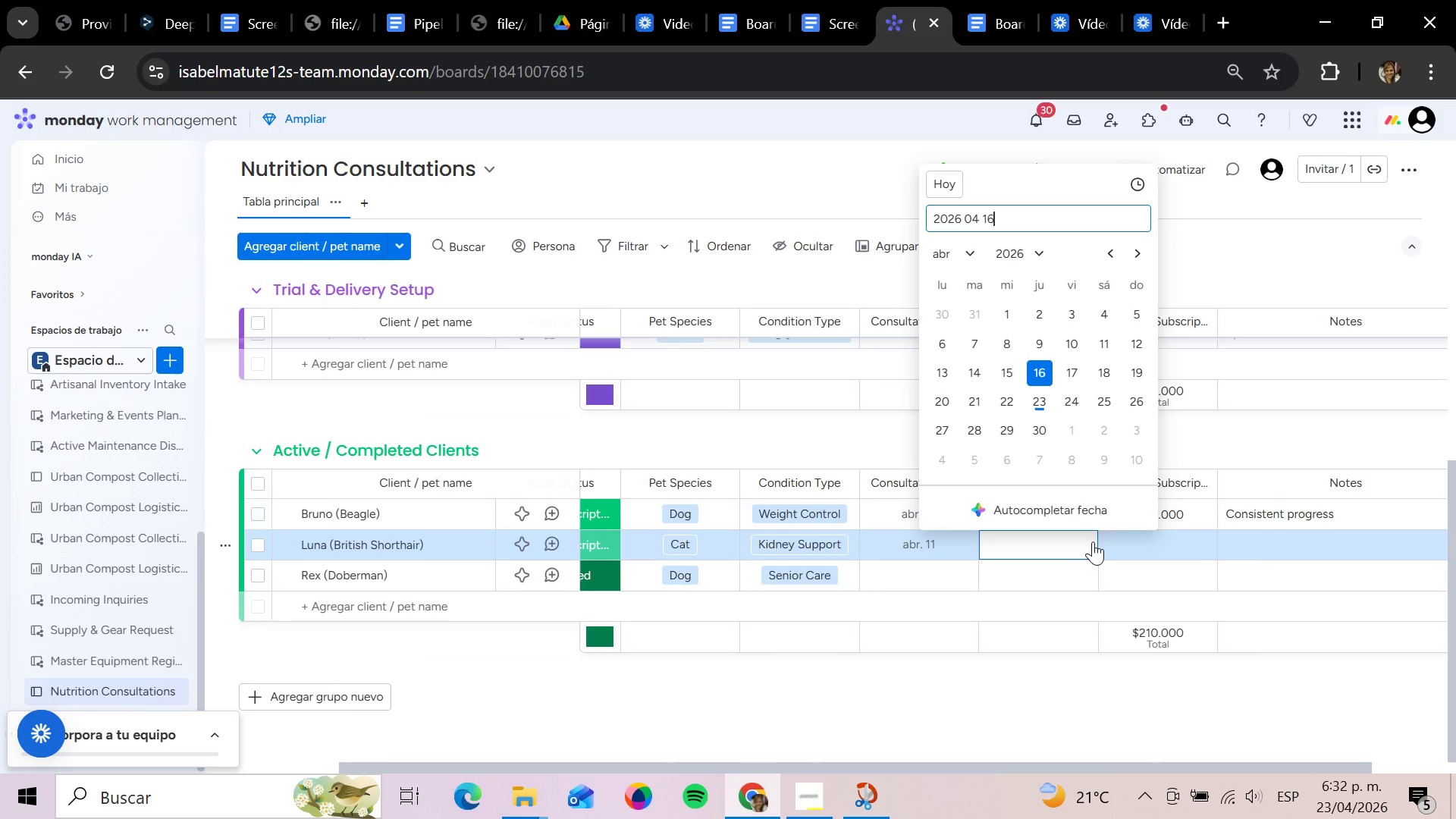 
key(Enter)
 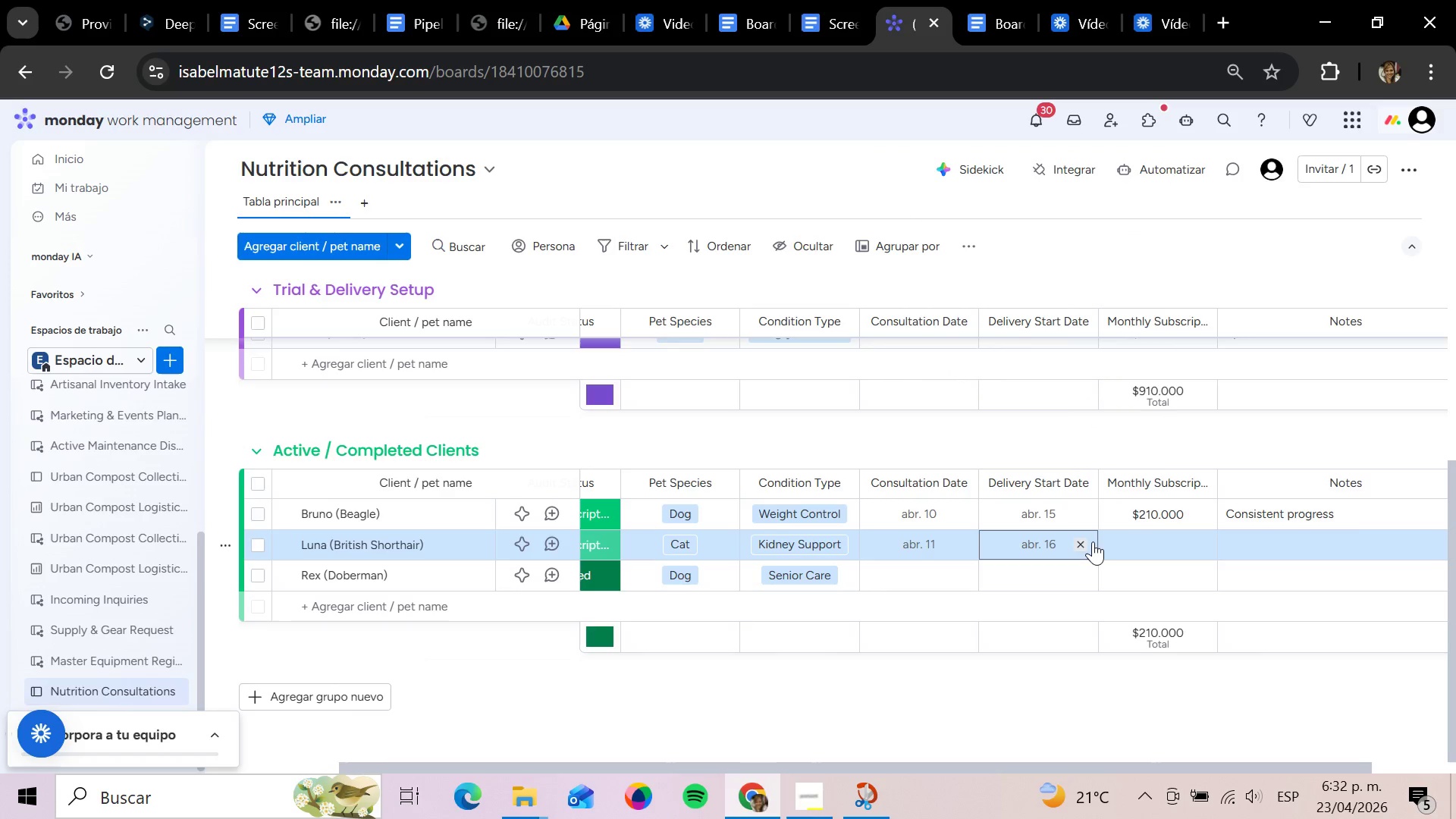 
key(ArrowRight)
 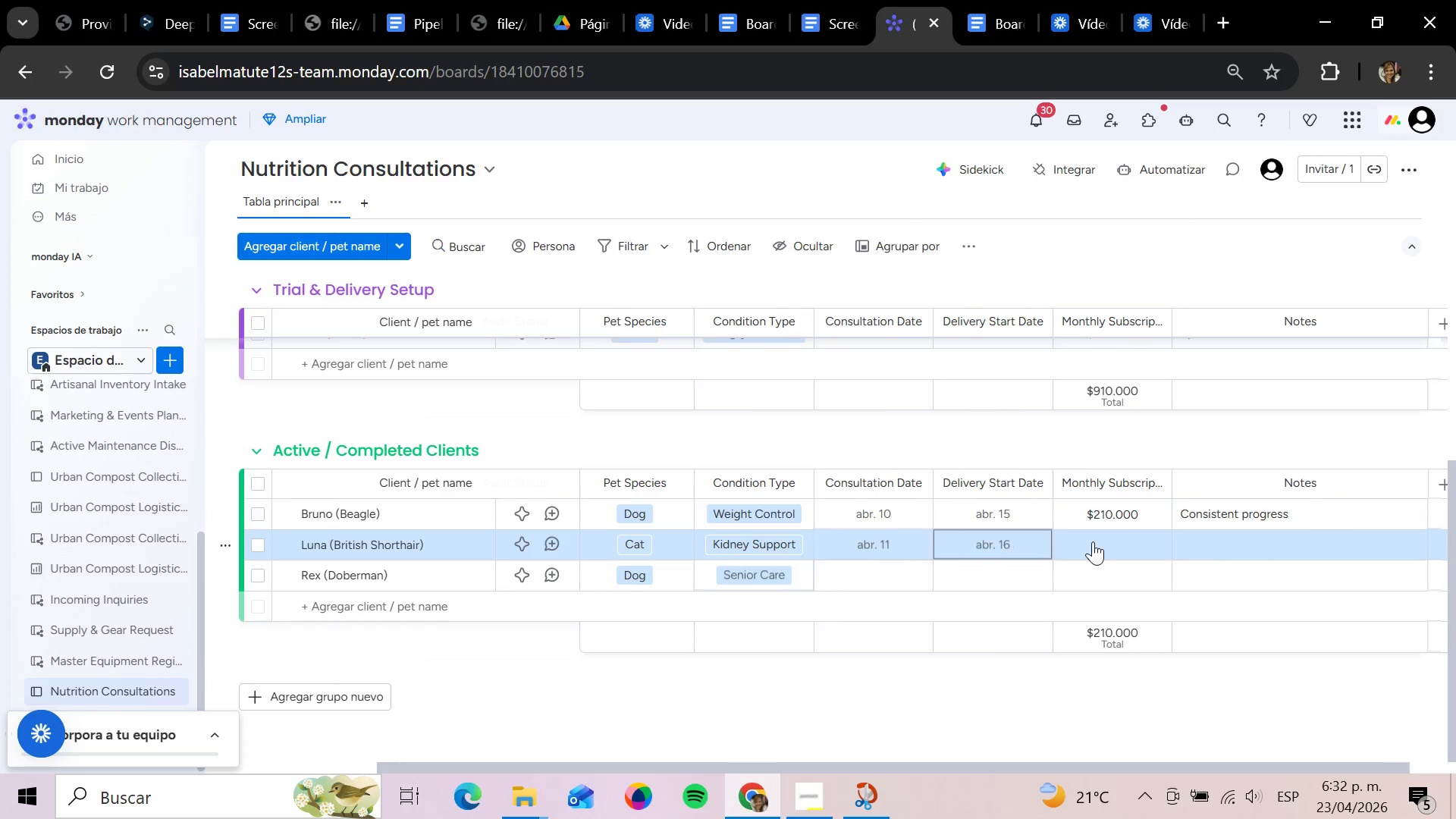 
key(Enter)
 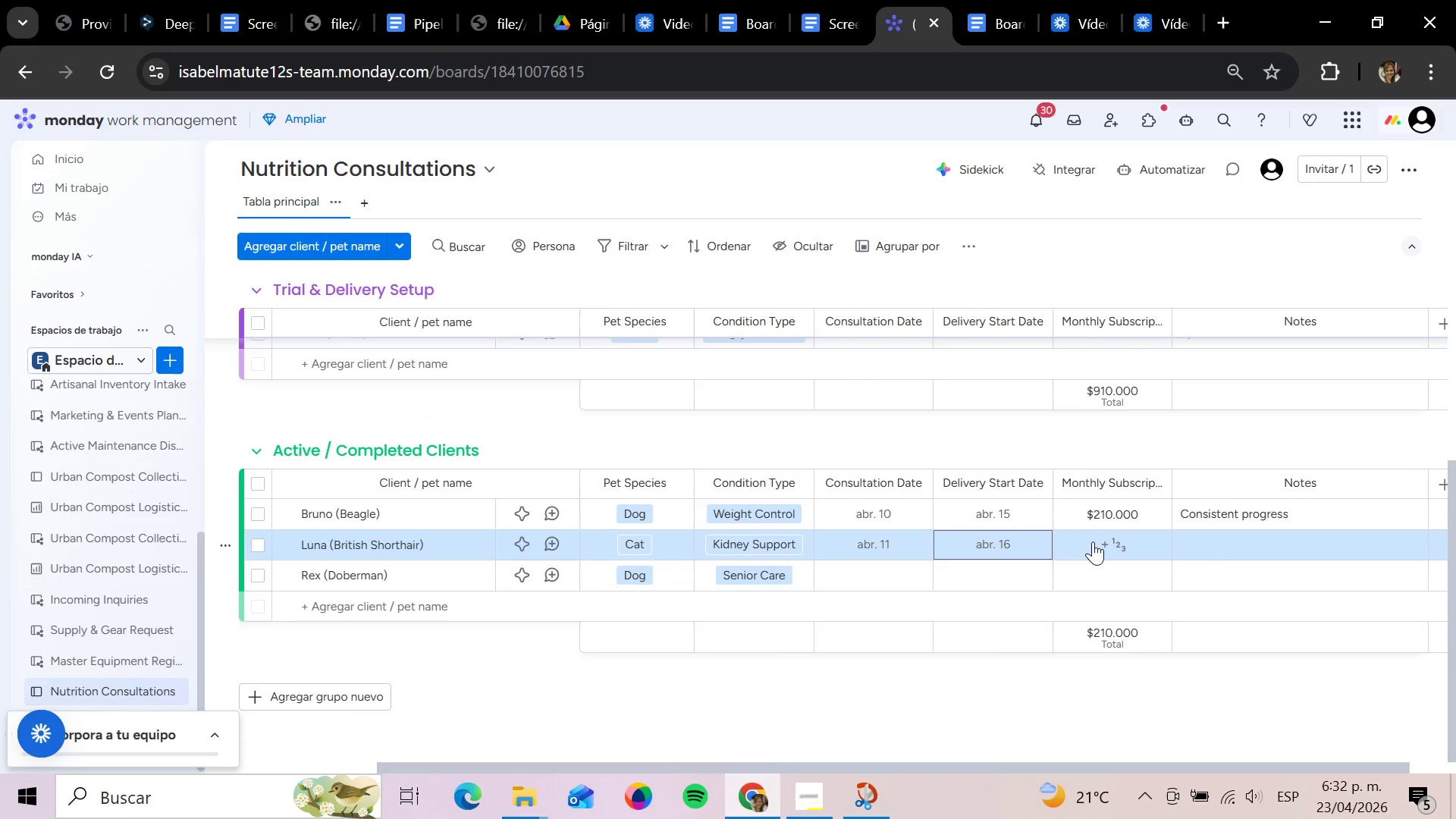 
key(ArrowRight)
 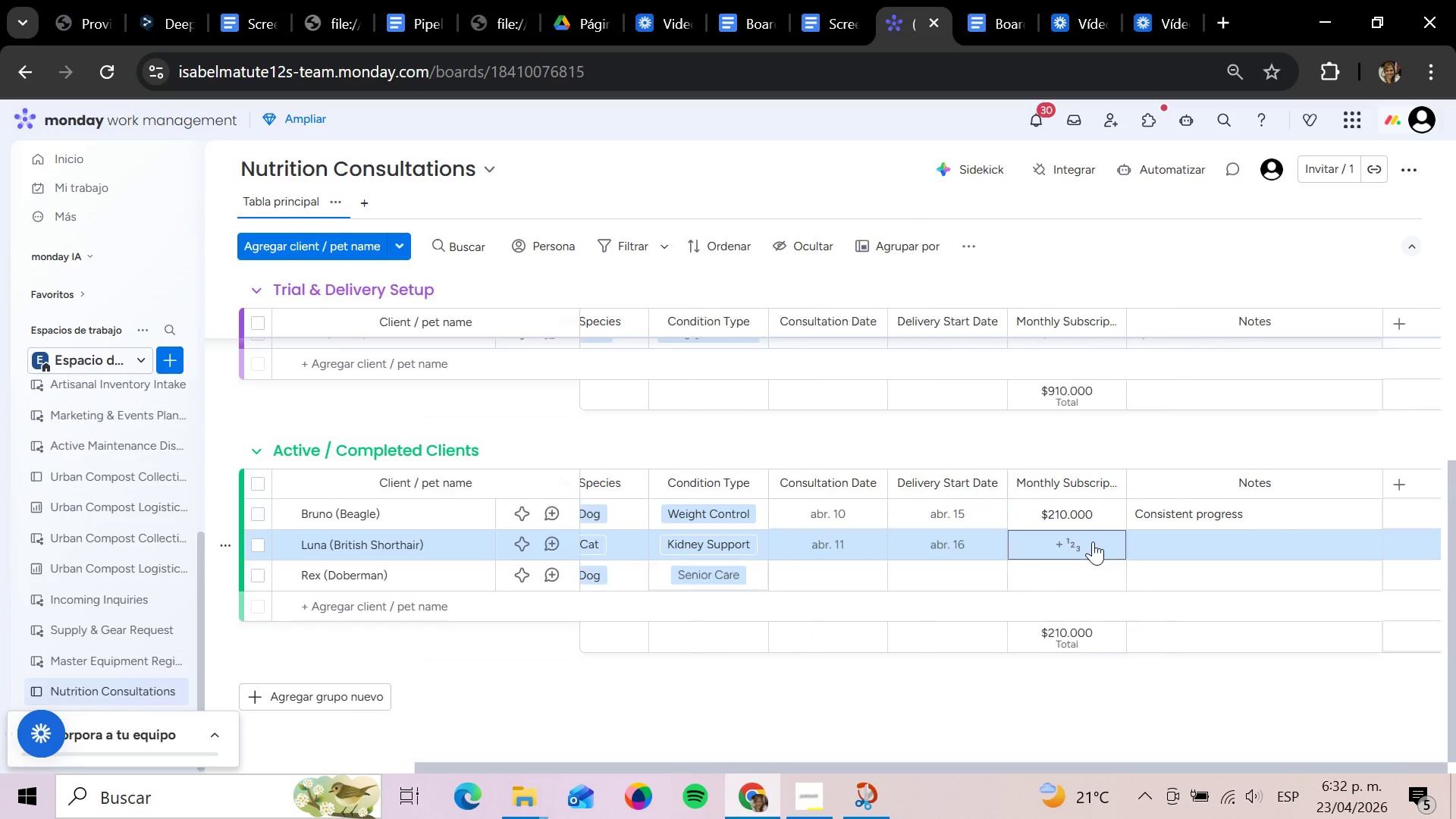 
key(ArrowRight)
 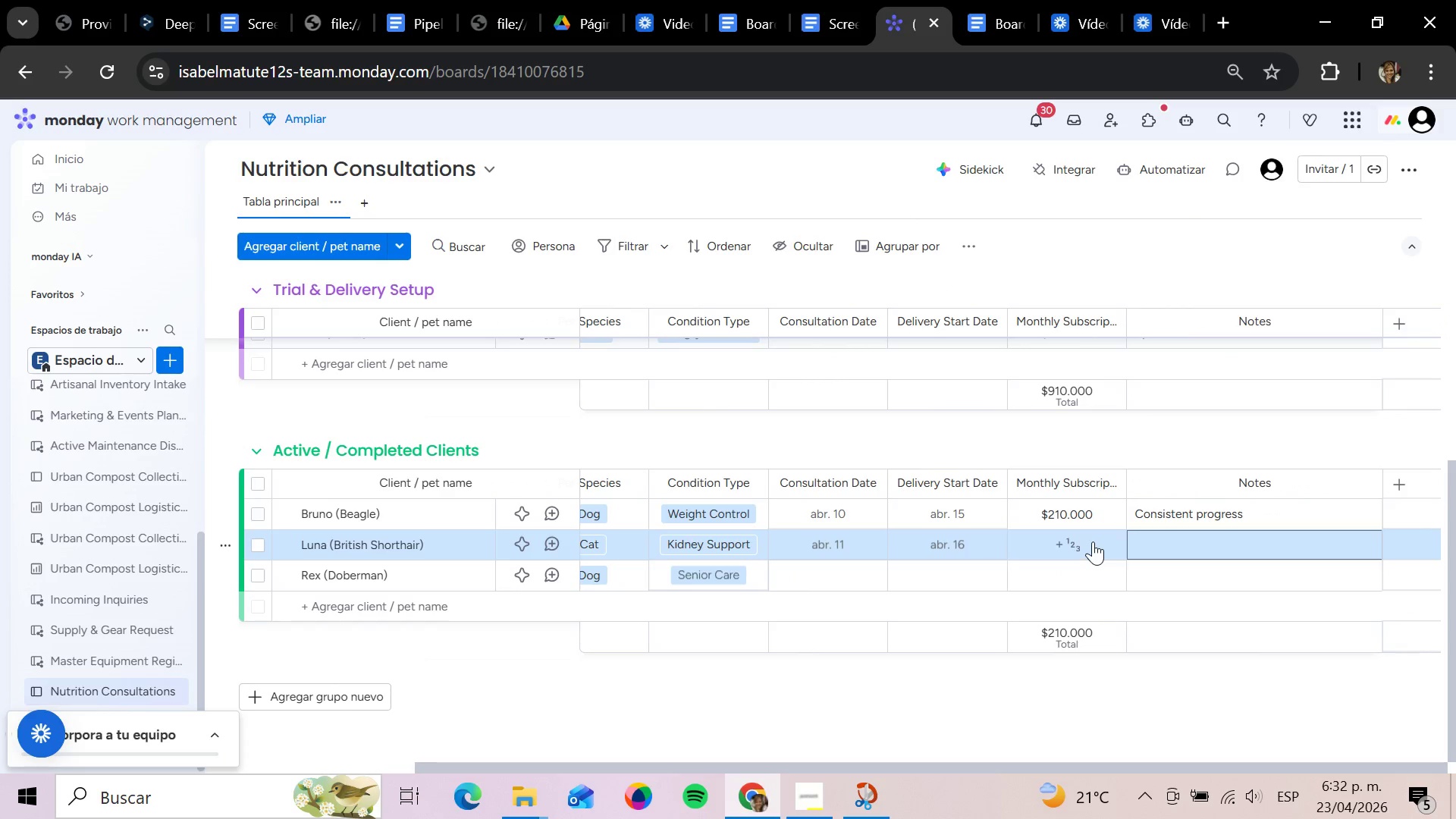 
key(ArrowRight)
 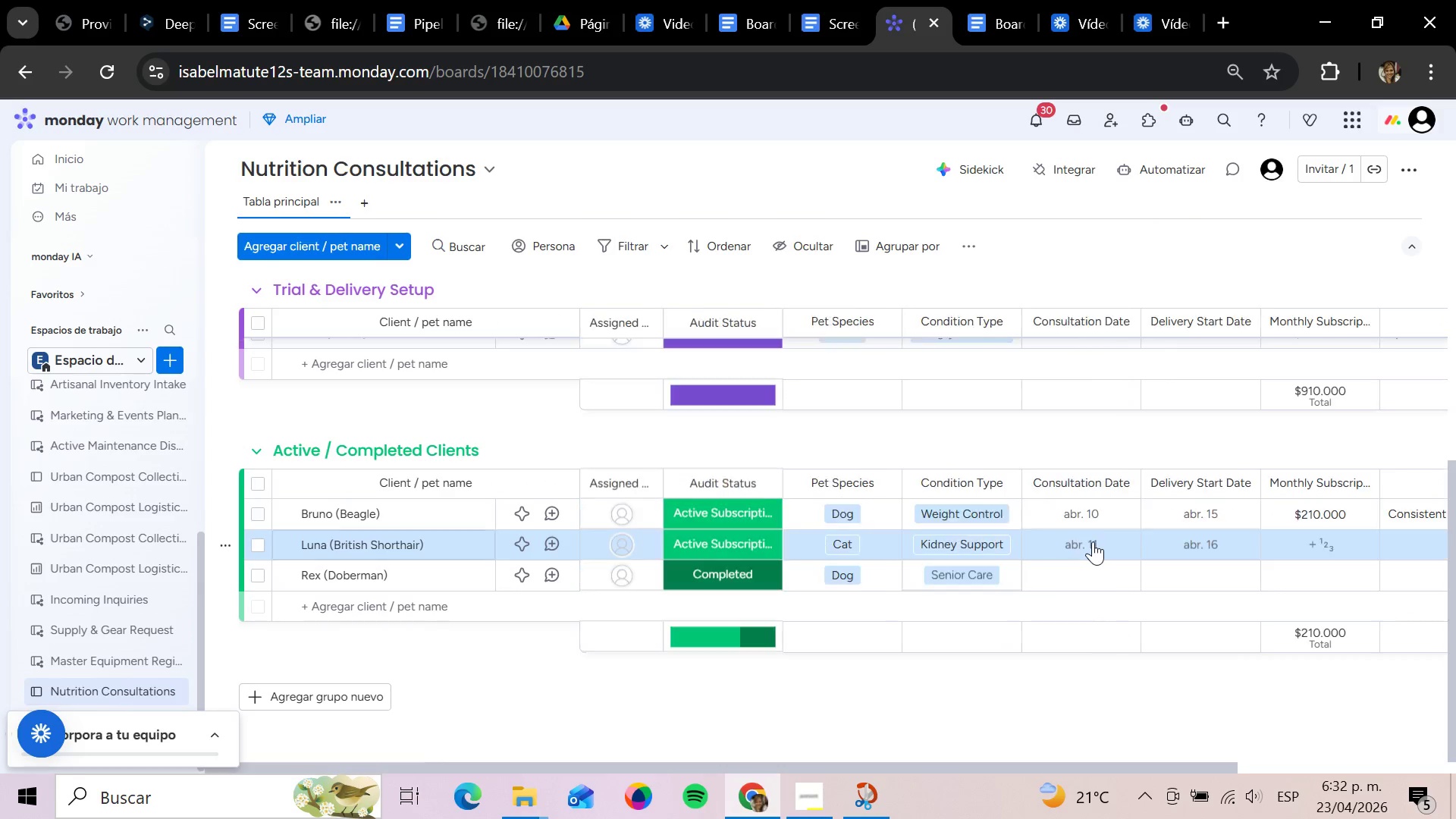 
key(Control+ControlRight)
 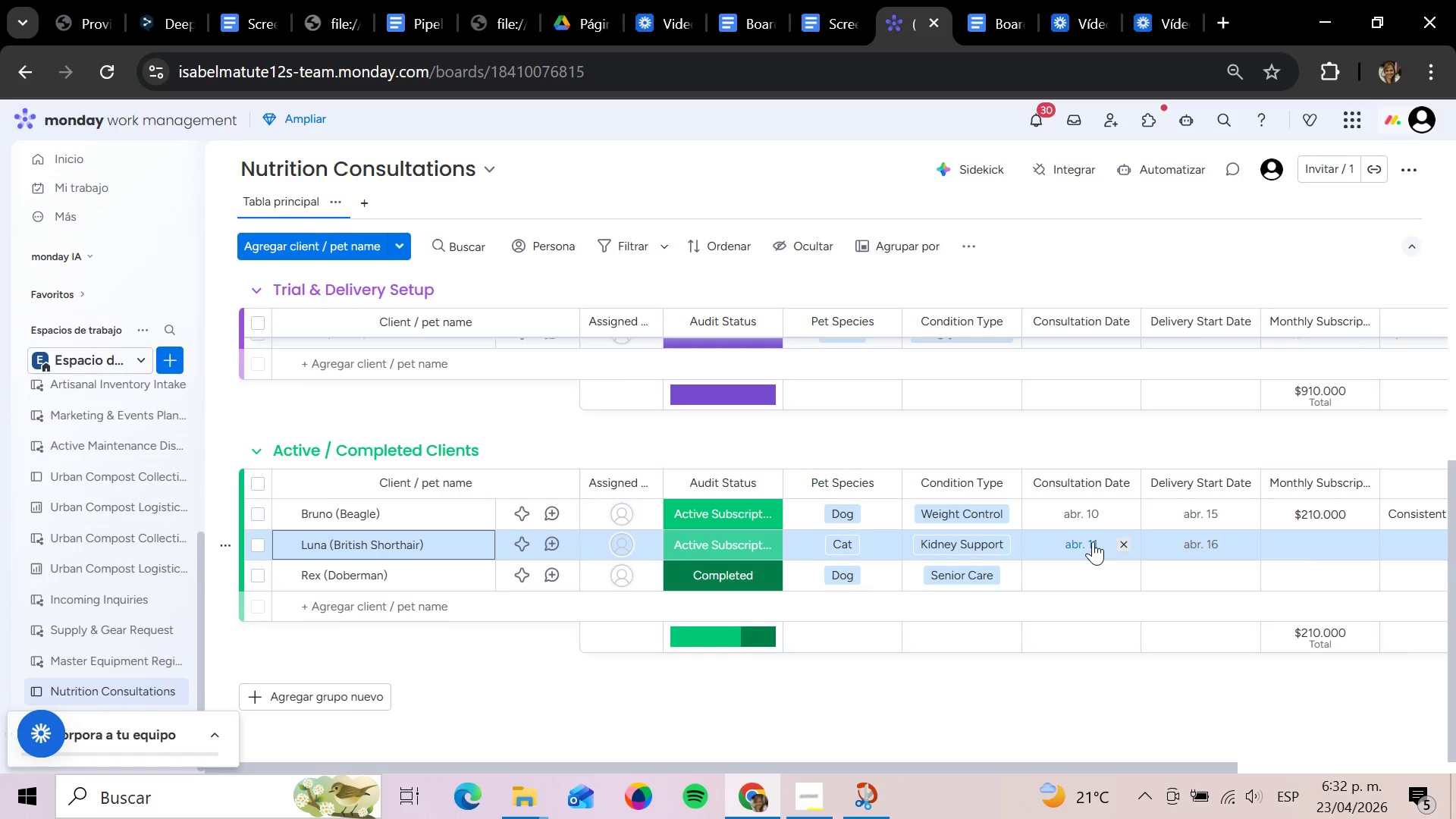 
key(ArrowLeft)
 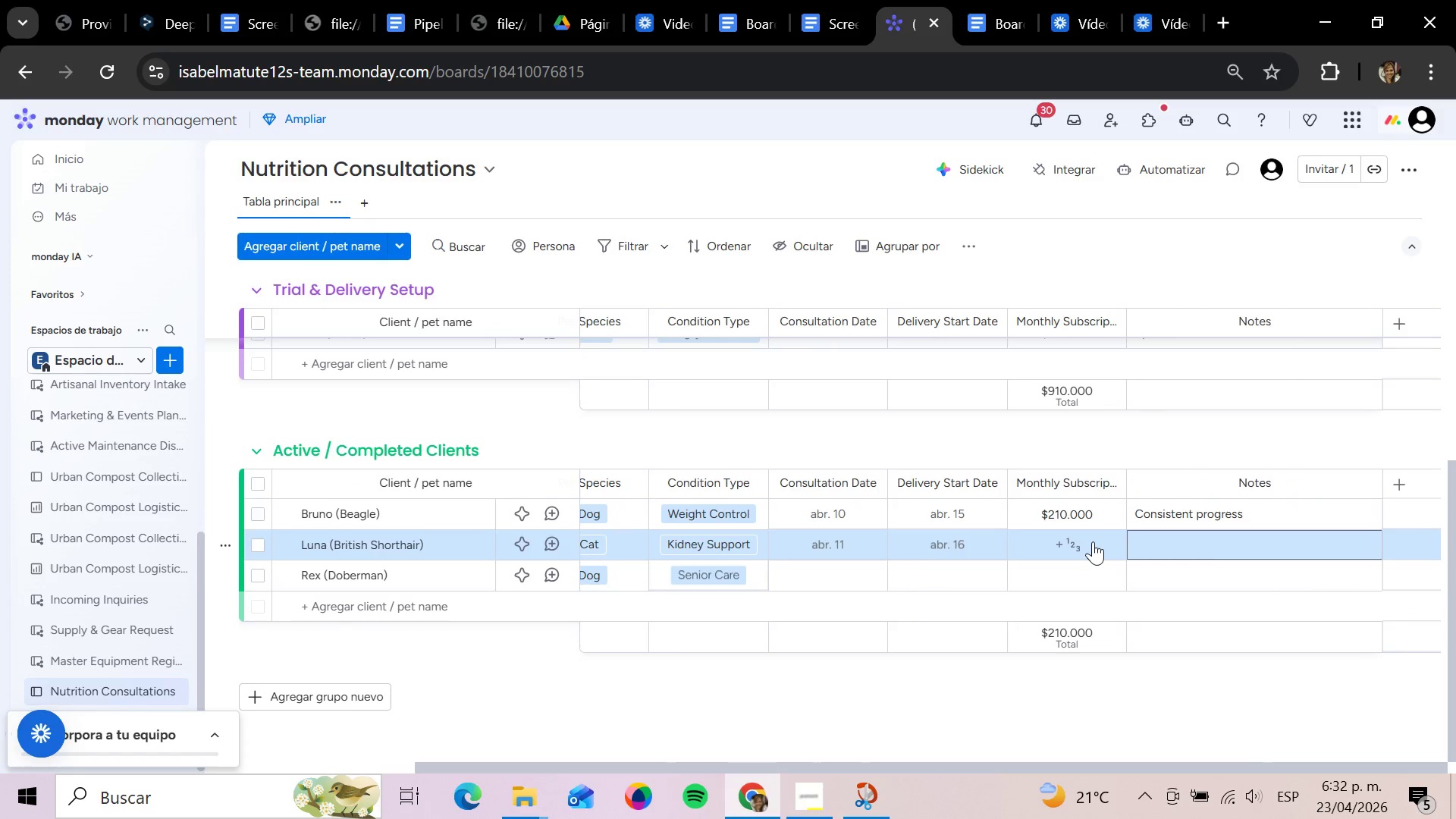 
key(ArrowLeft)
 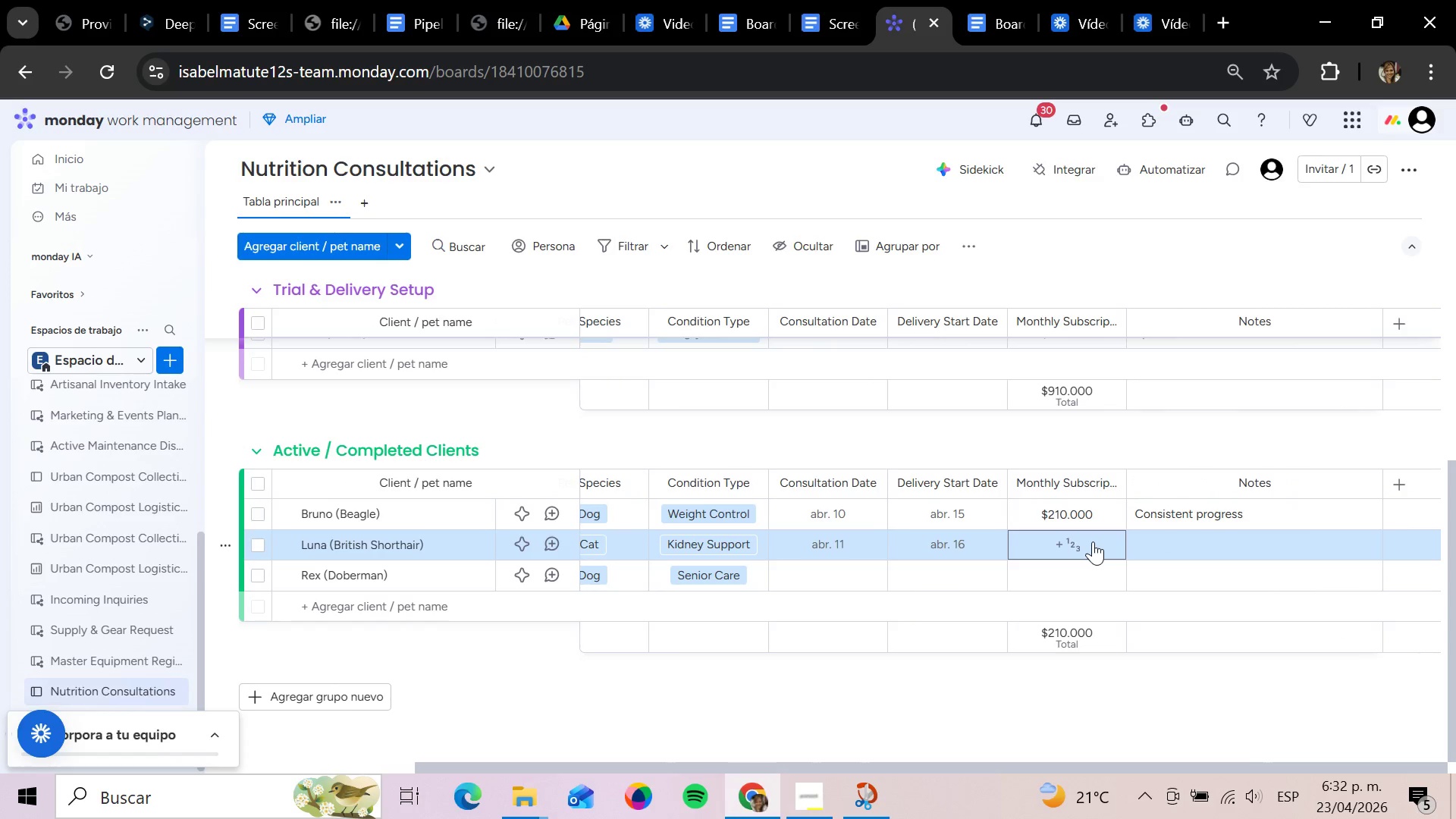 
key(Enter)
 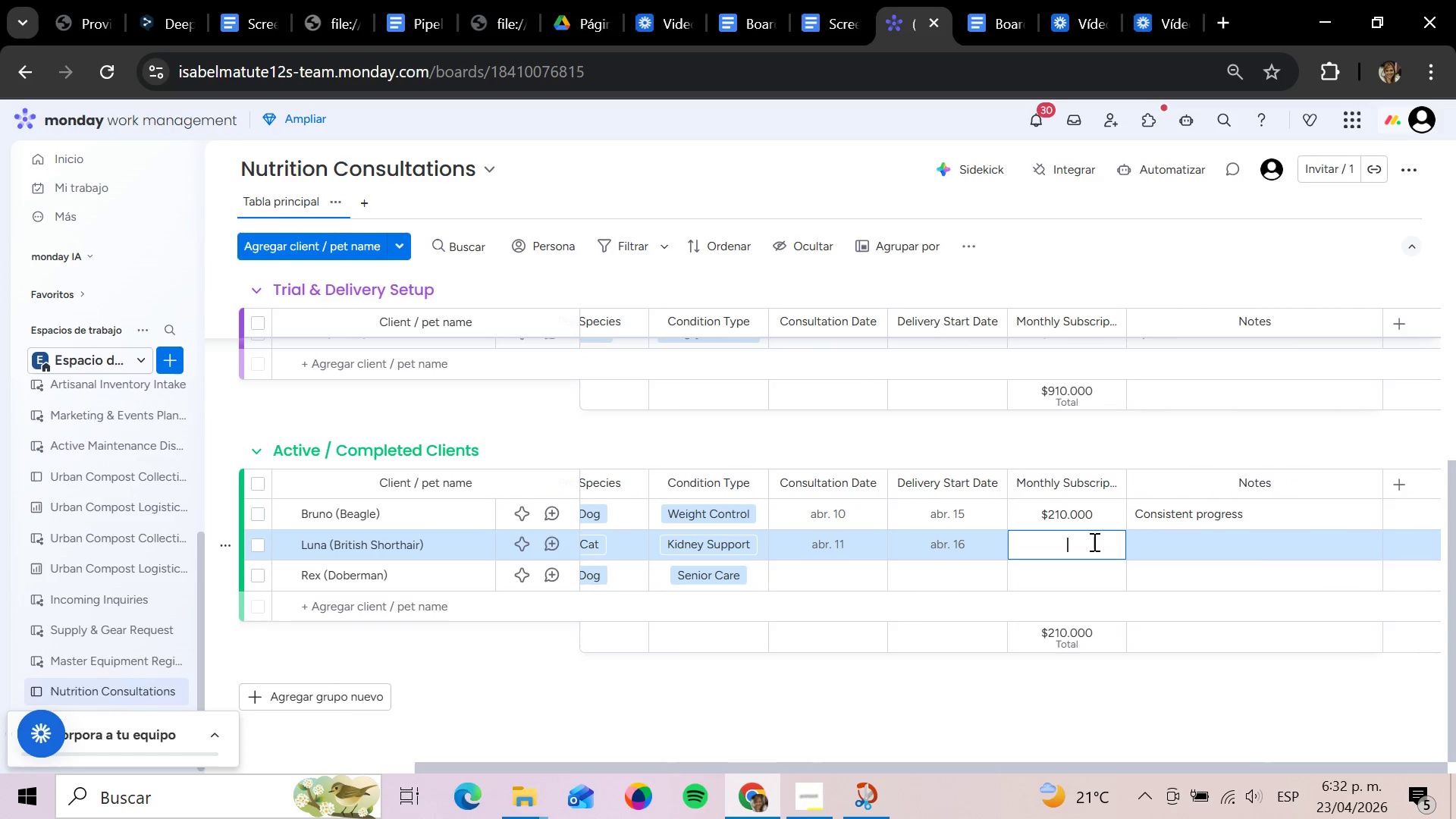 
type(260000)
 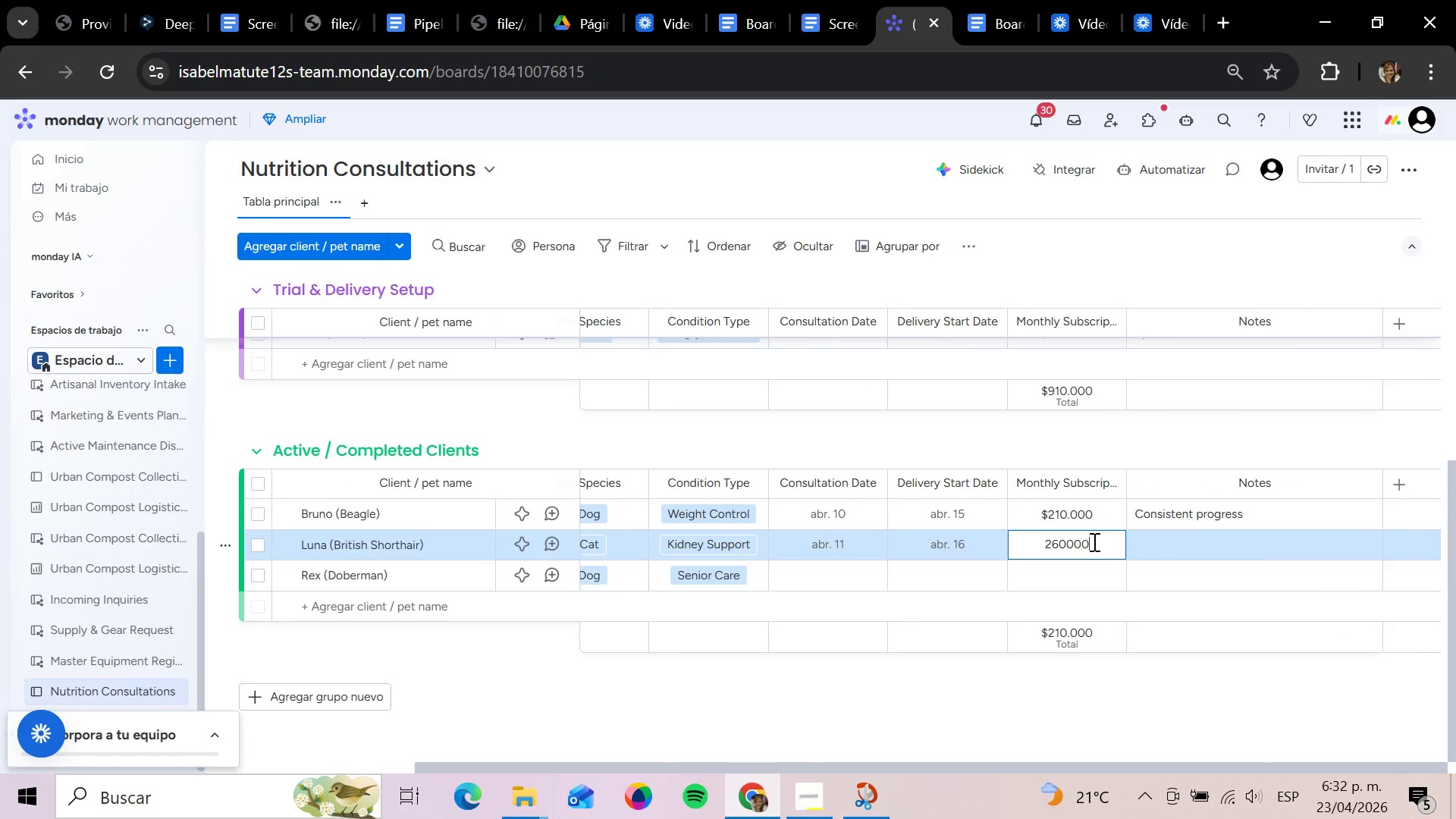 
key(Enter)
 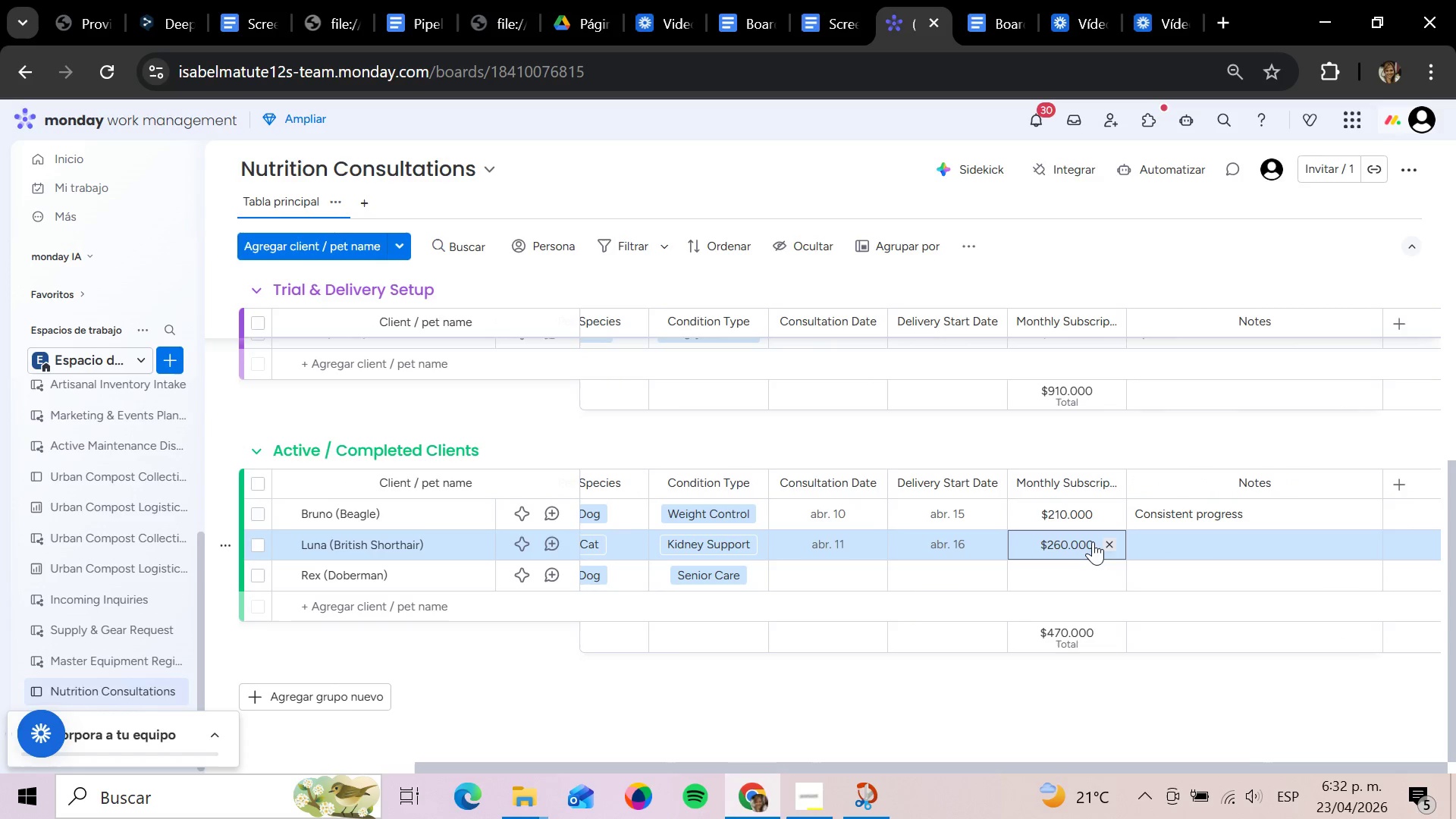 
key(ArrowRight)
 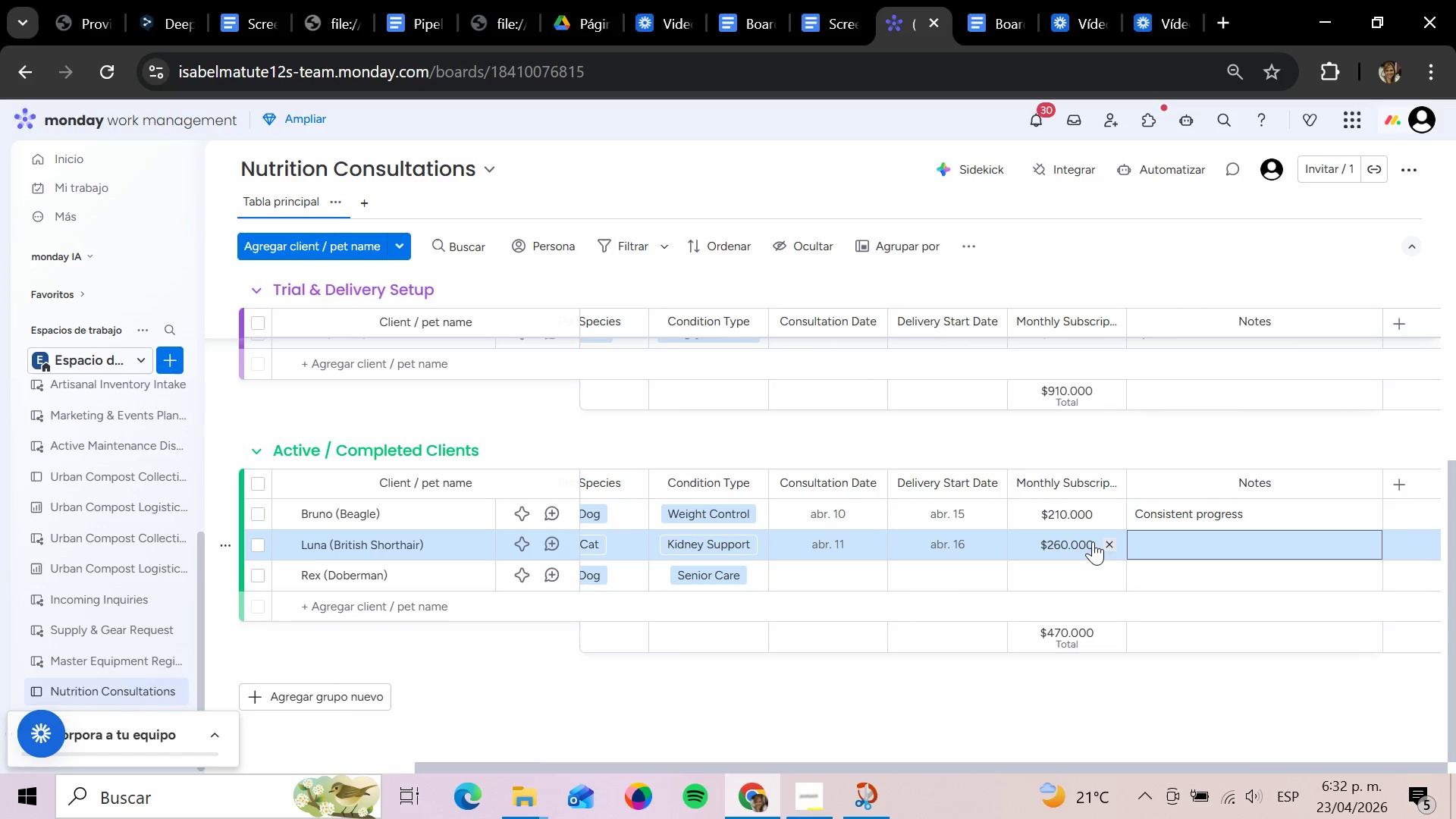 
key(Enter)
 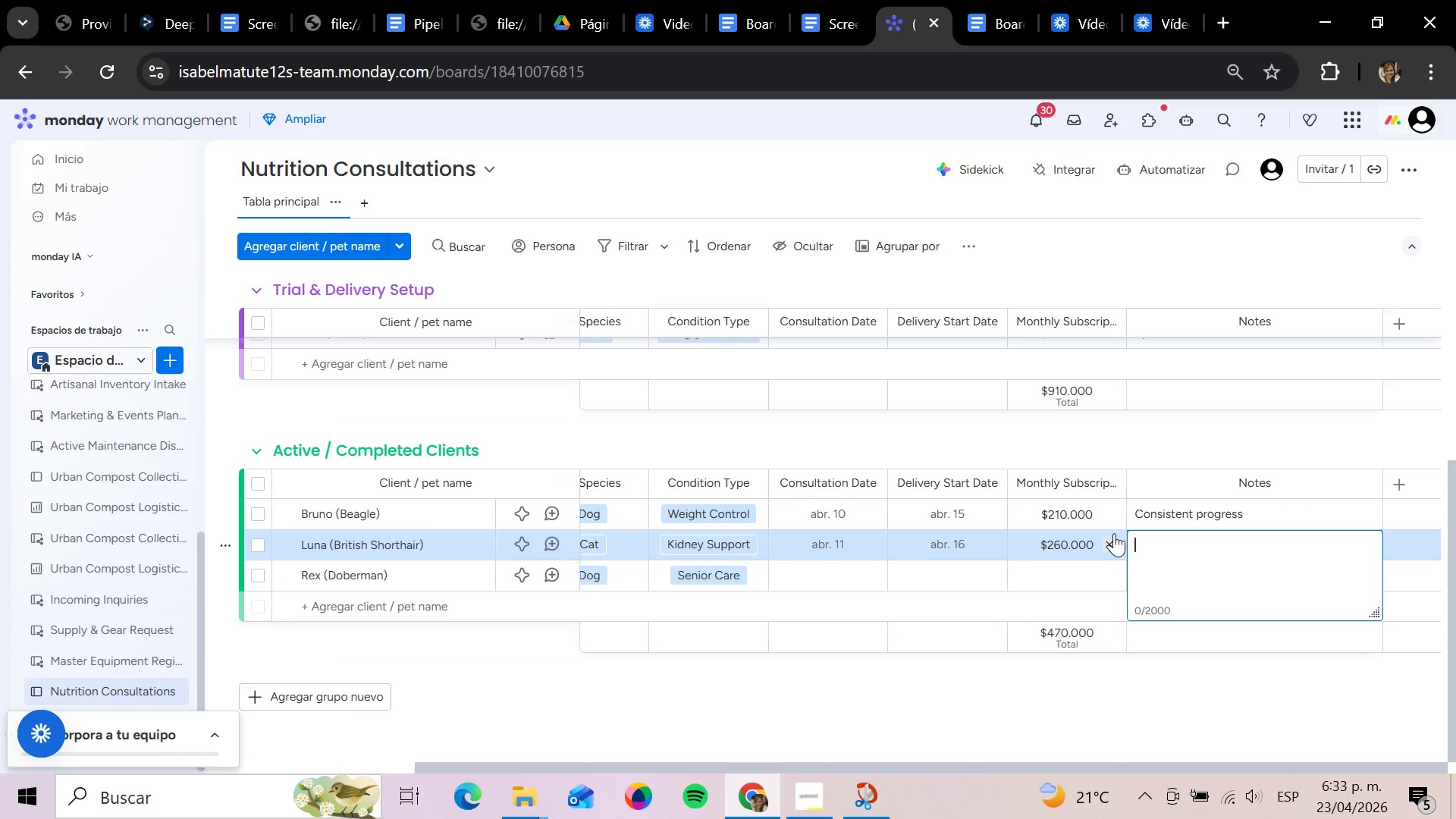 
type(Stable C)
key(Backspace)
key(Backspace)
type( CON)
key(Backspace)
key(Backspace)
key(Backspace)
type(condition)
 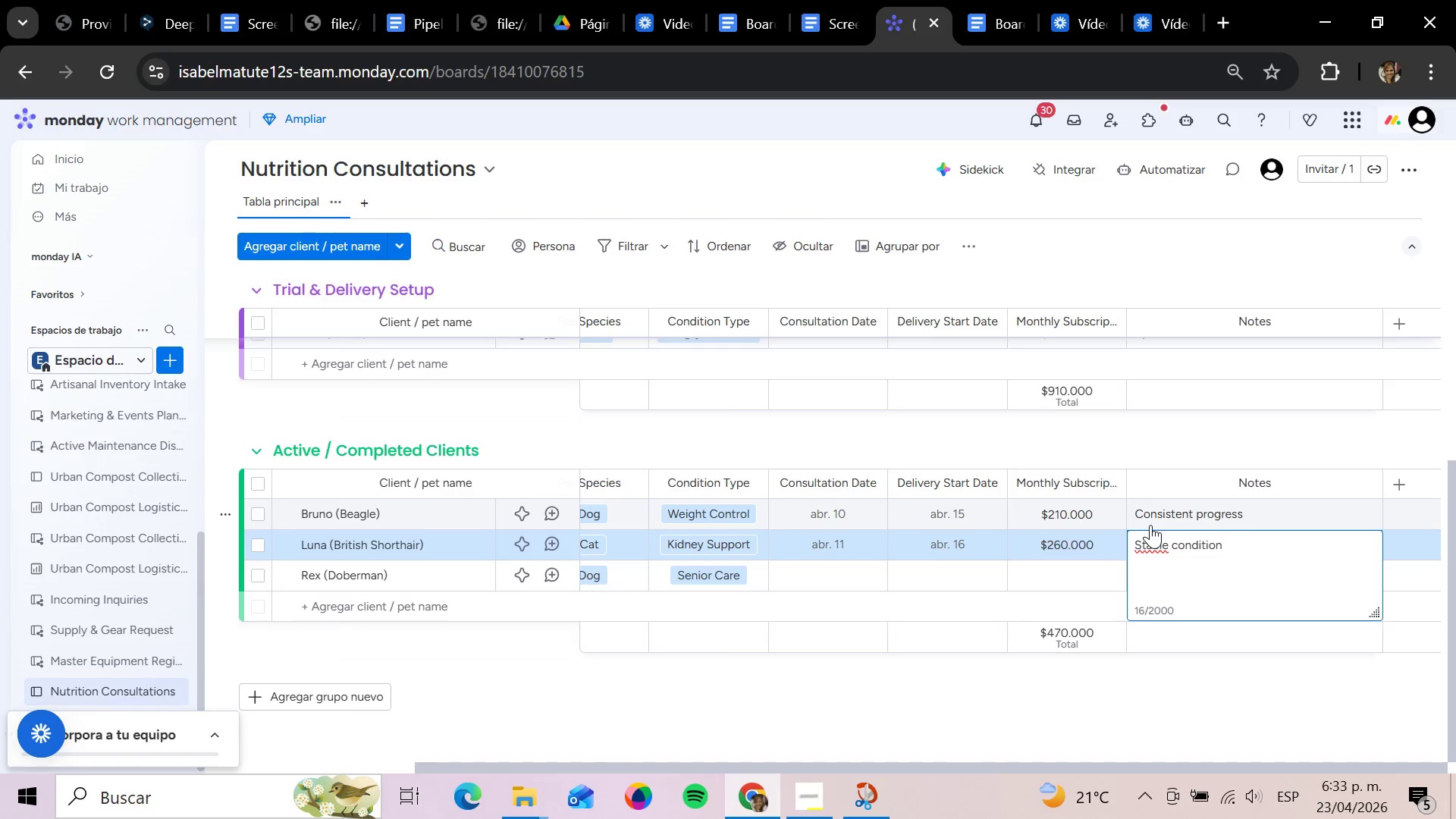 
key(Enter)
 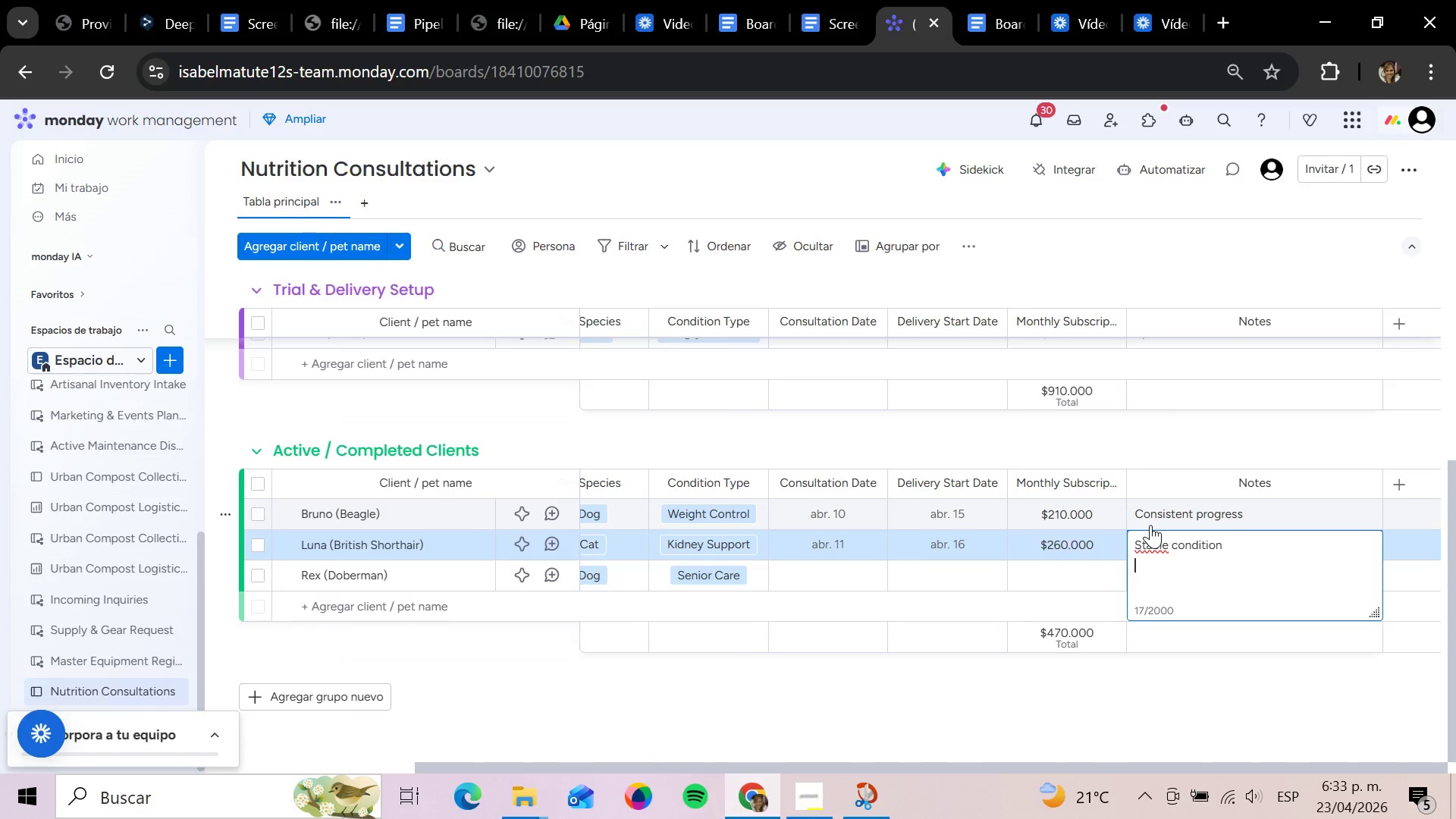 
left_click([1125, 437])
 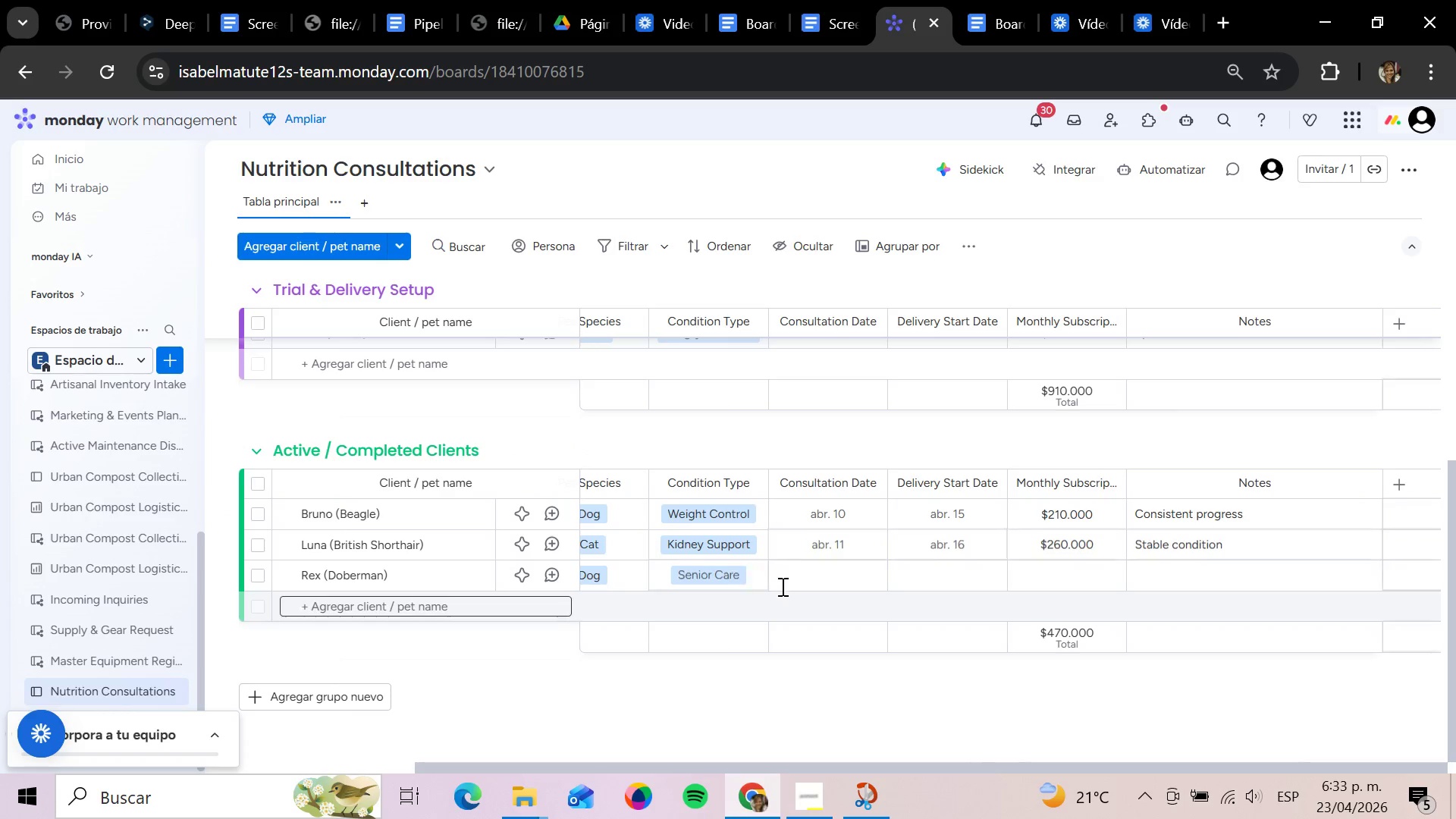 
left_click([839, 563])
 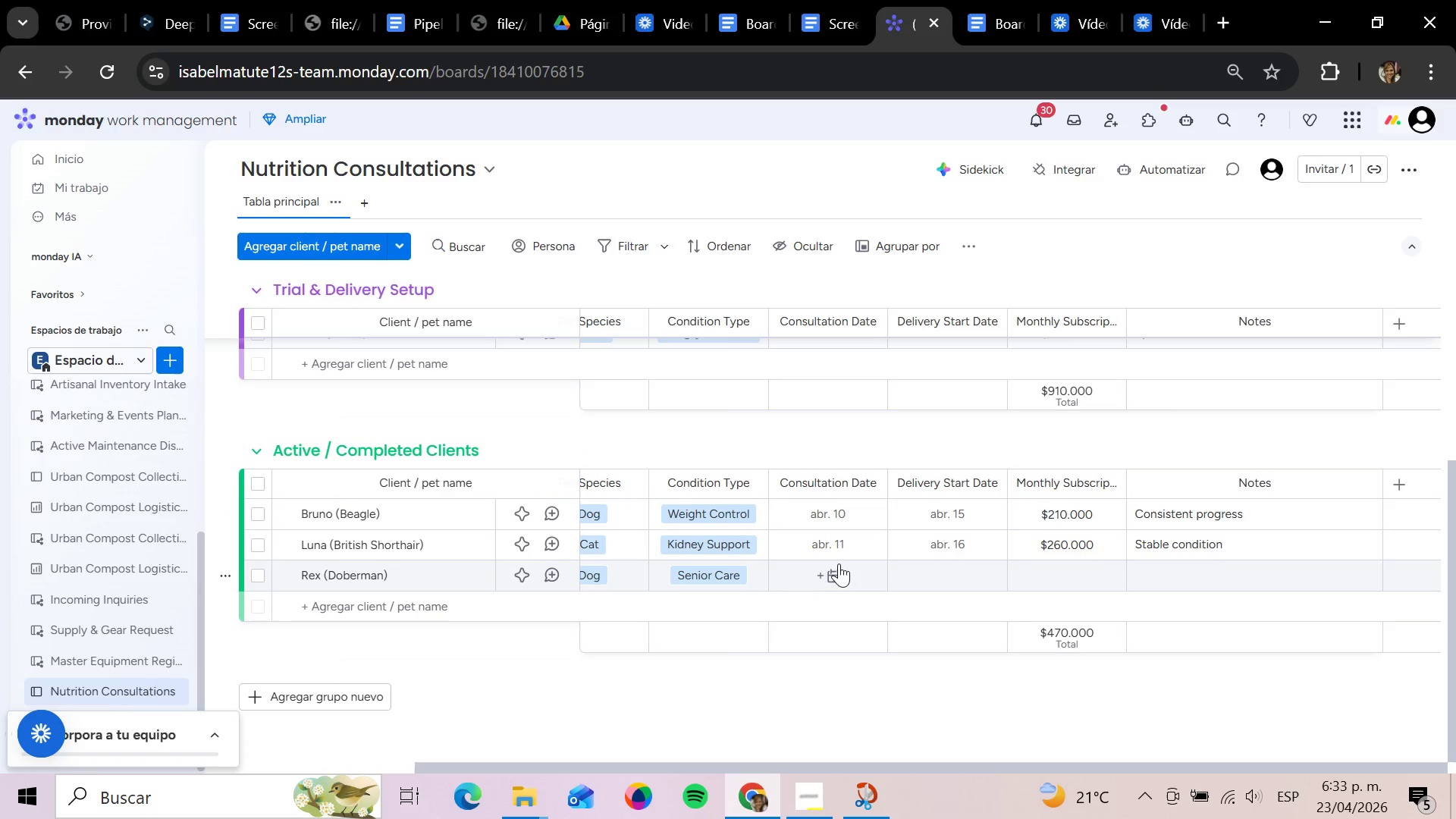 
scroll: coordinate [839, 563], scroll_direction: down, amount: 1.0
 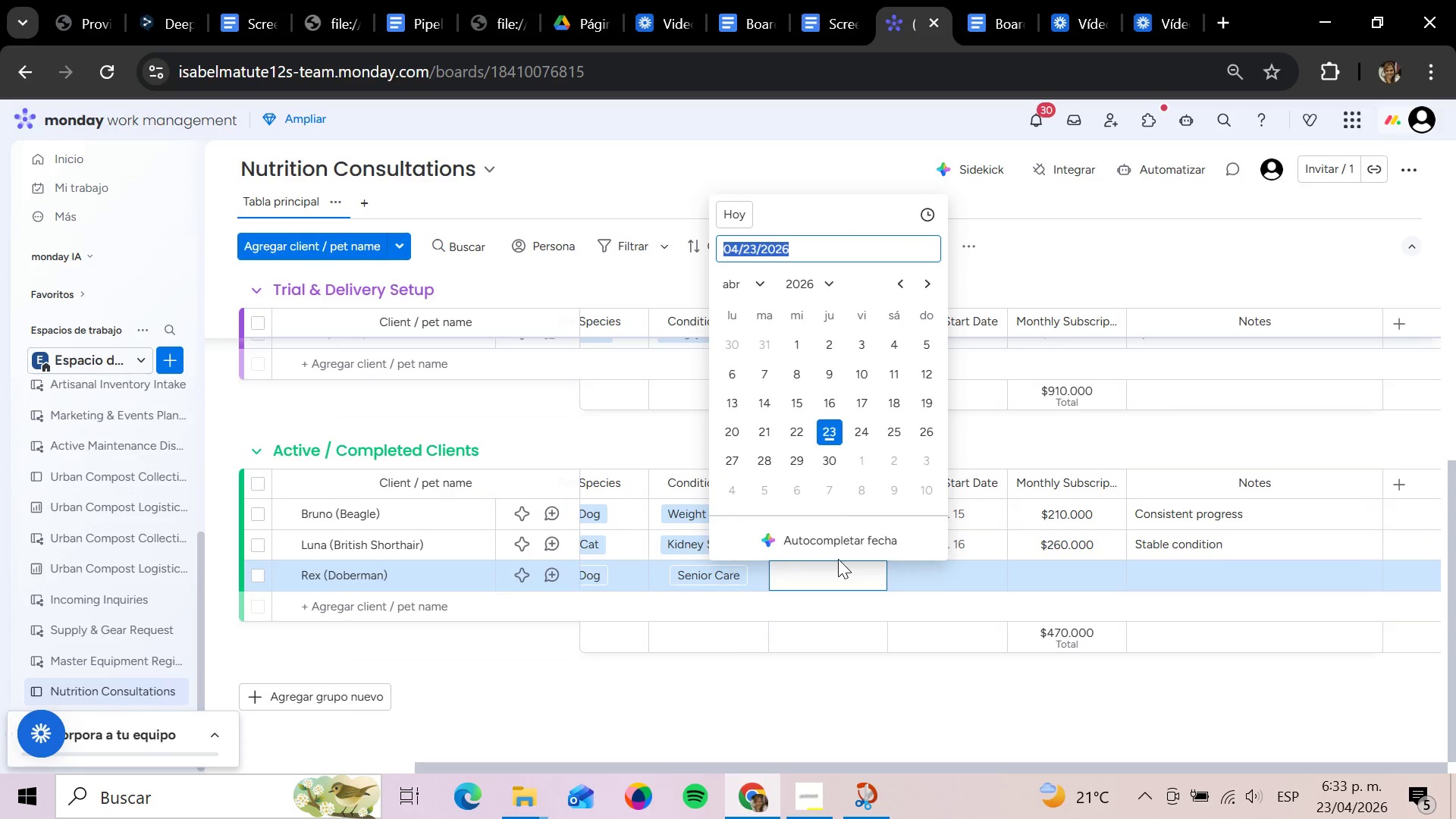 
key(Backspace)
type(3)
key(Backspace)
type(2026 04 12)
 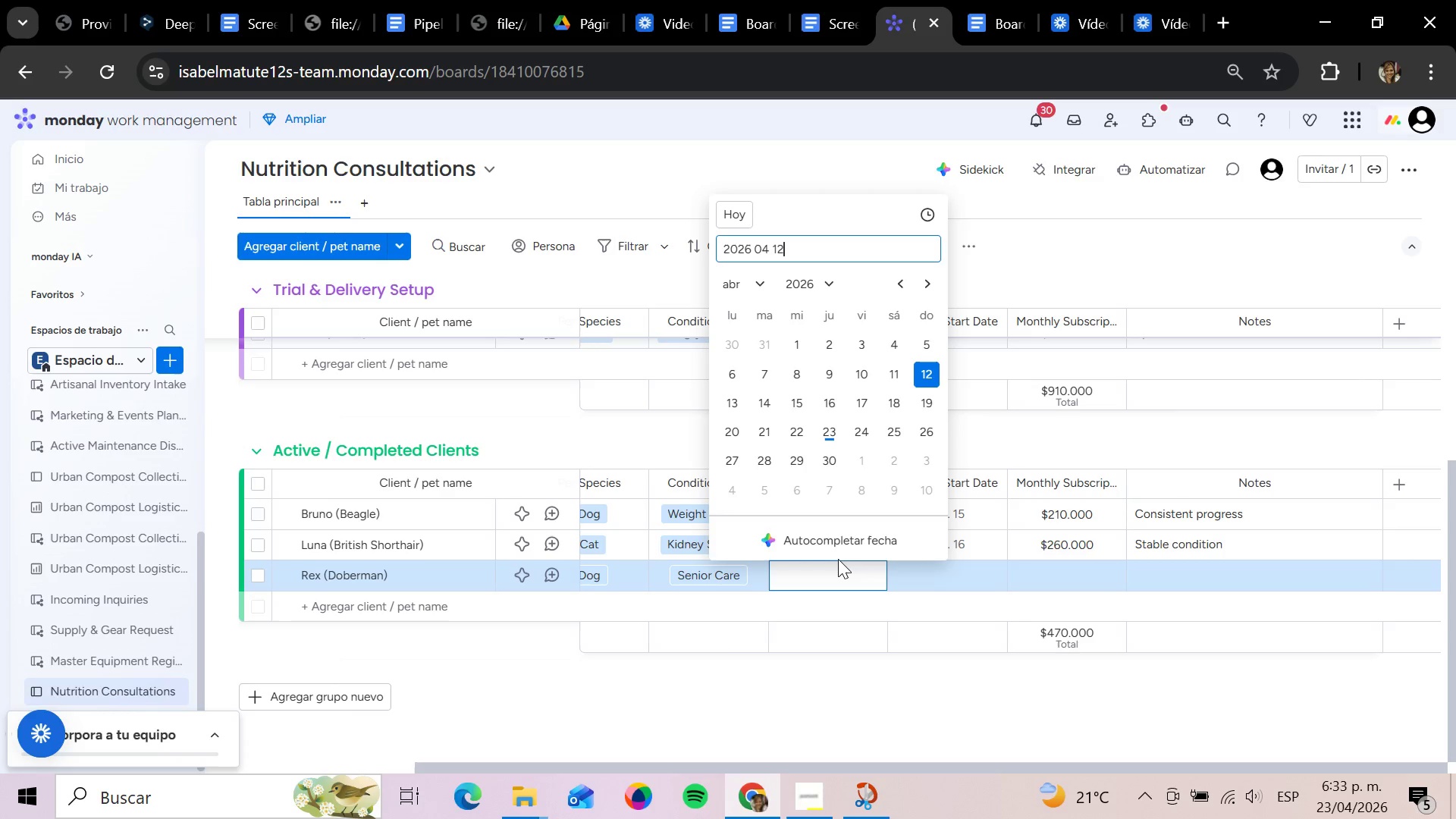 
key(Enter)
 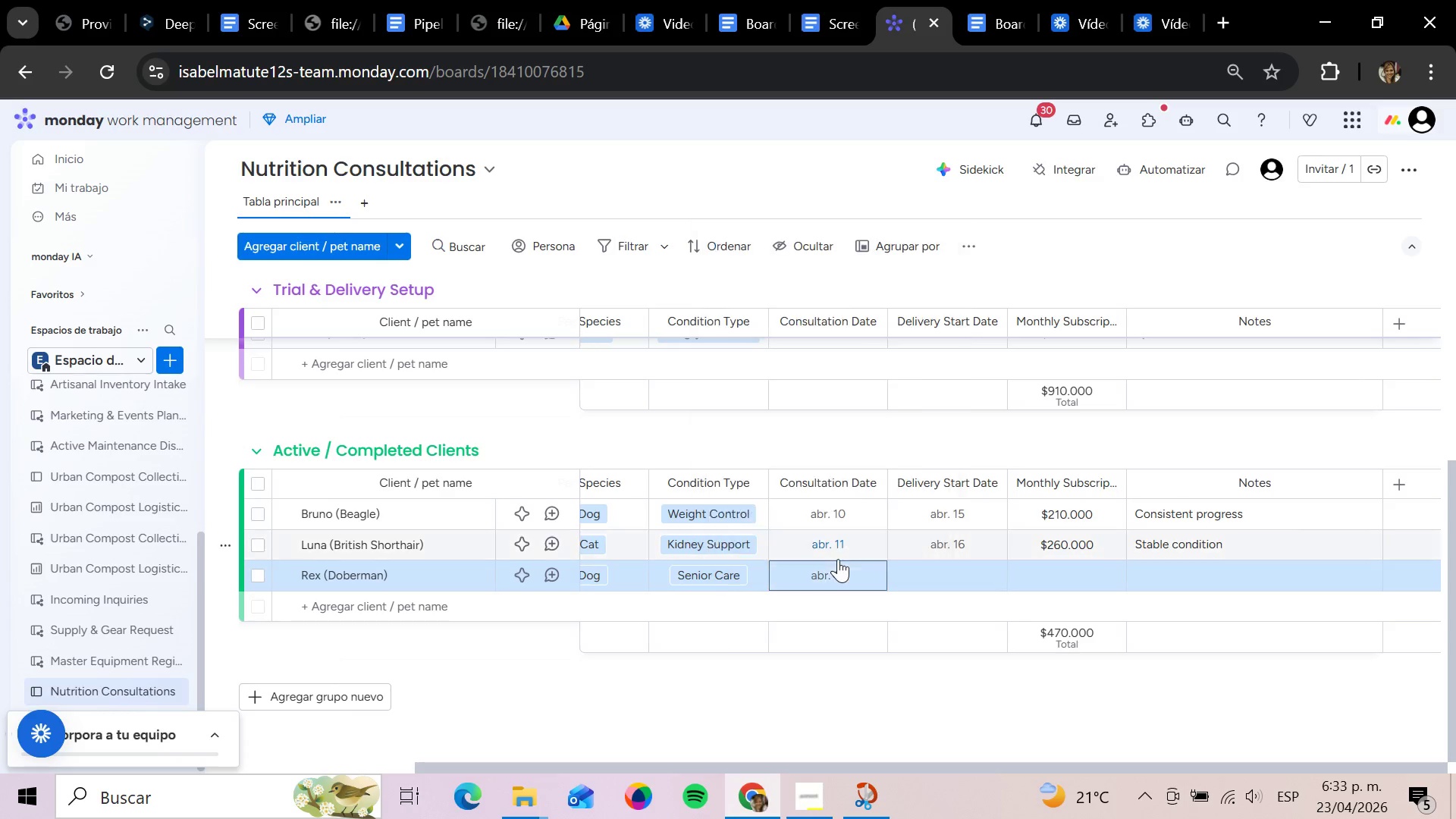 
key(ArrowRight)
 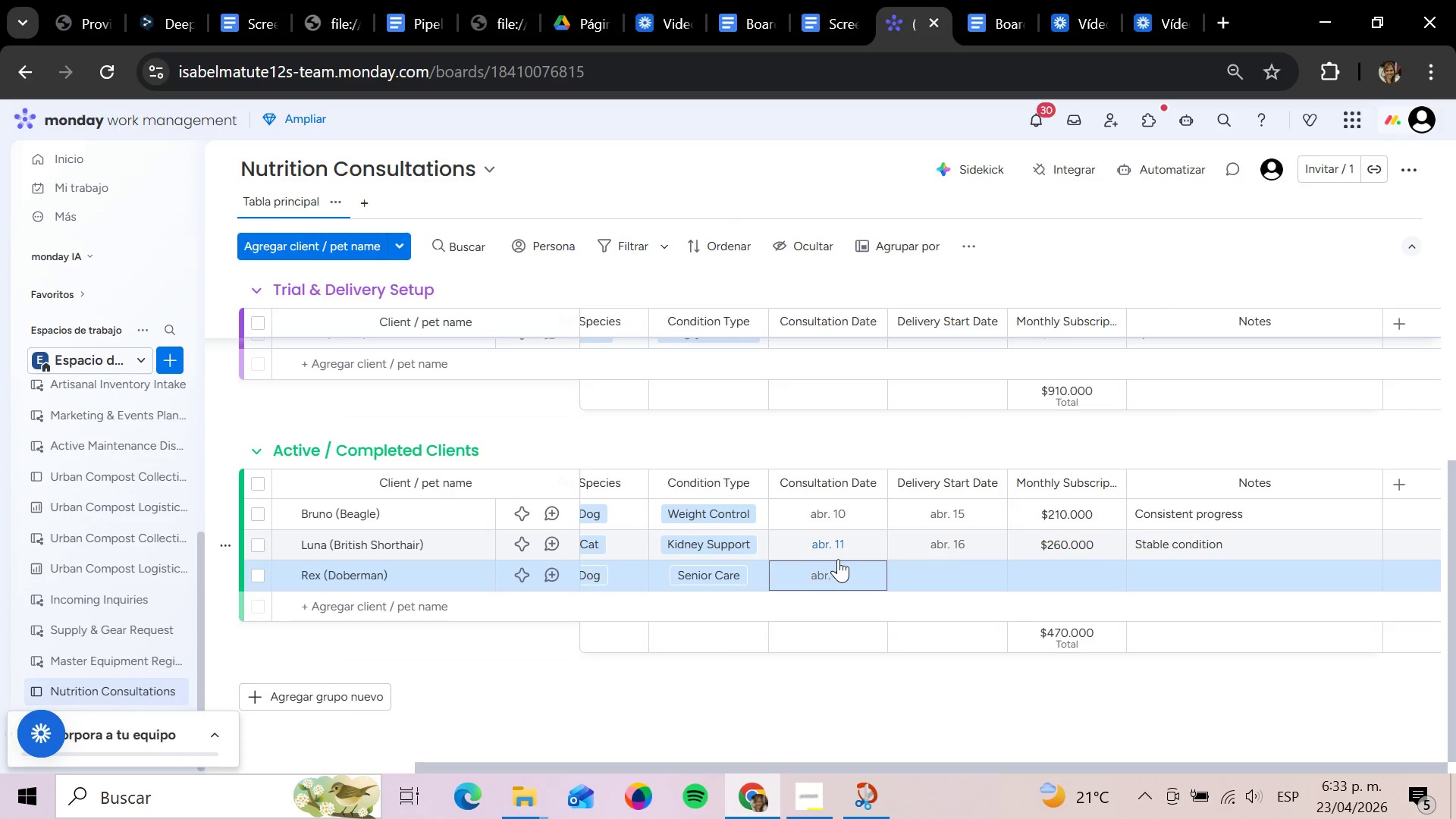 
key(ArrowRight)
 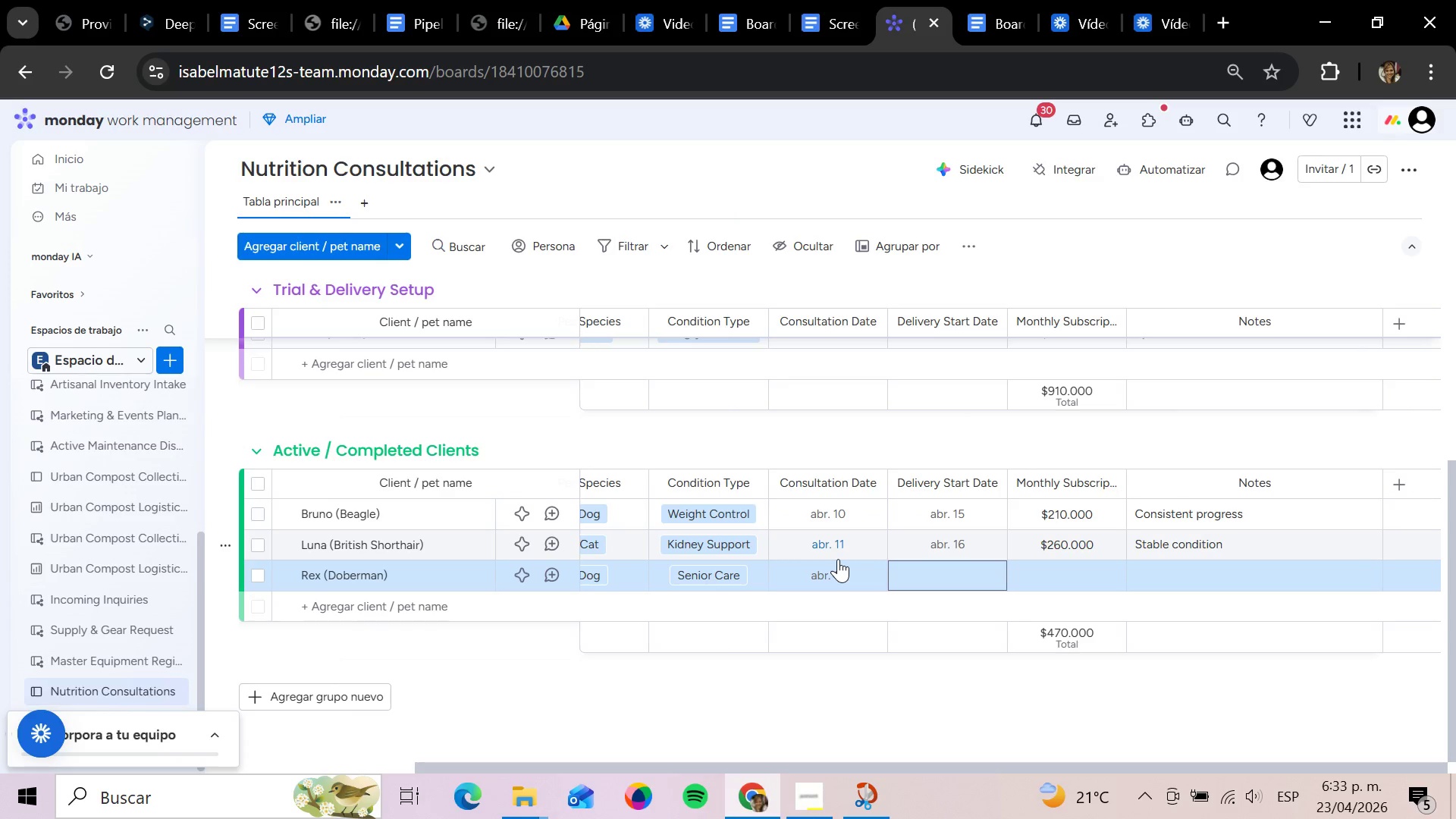 
key(Enter)
 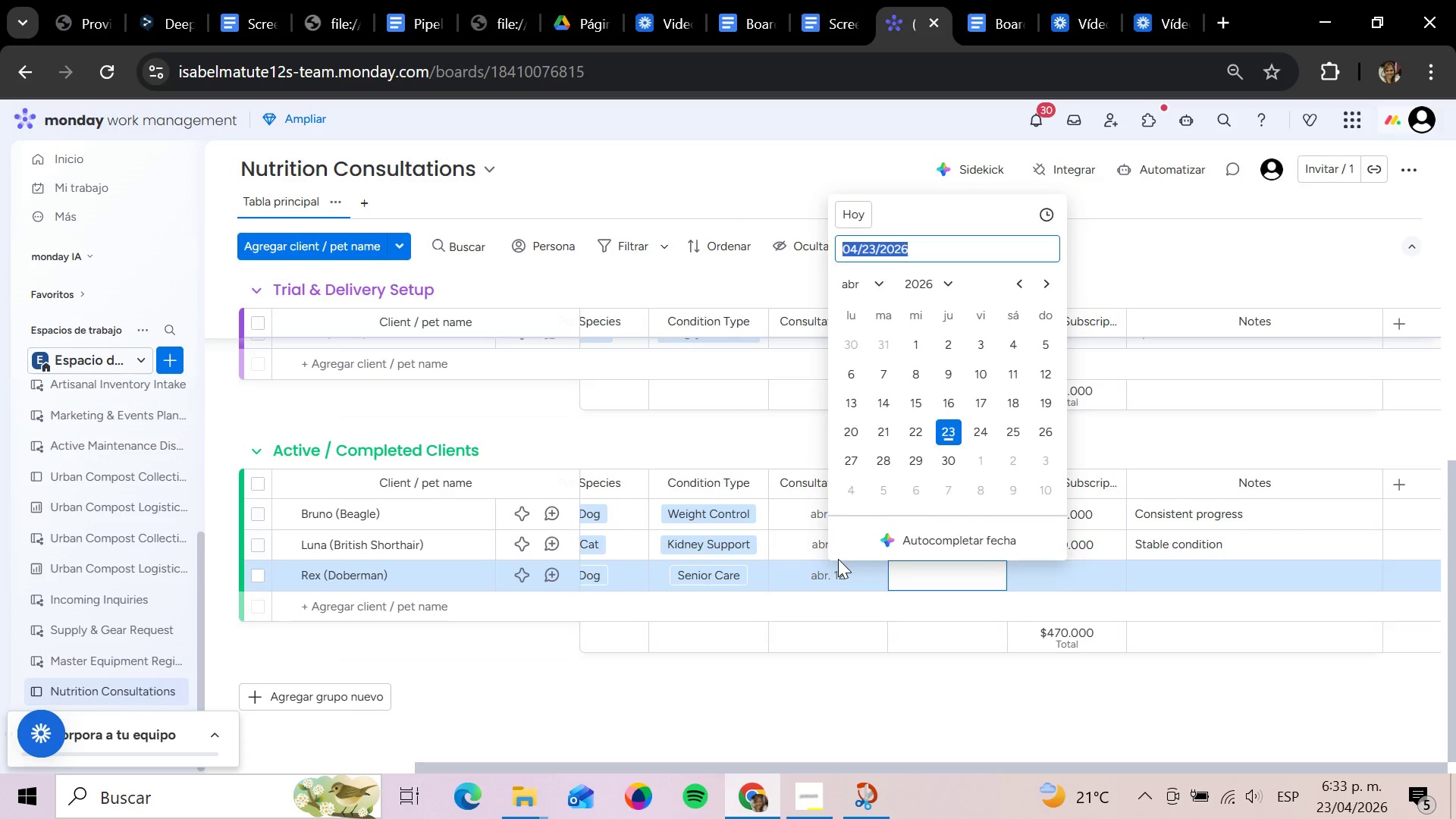 
type(2026 04 17)
 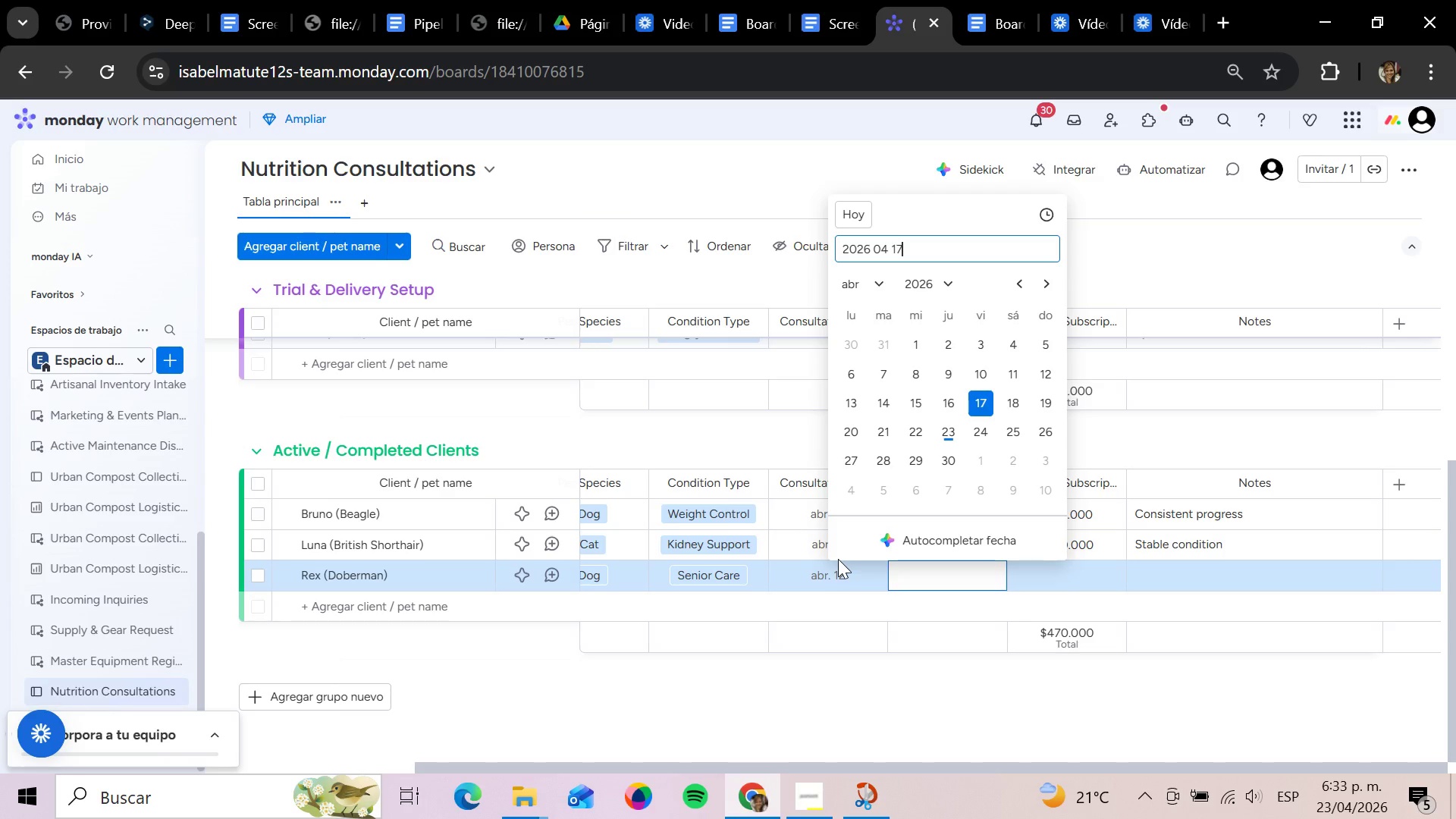 
key(Enter)
 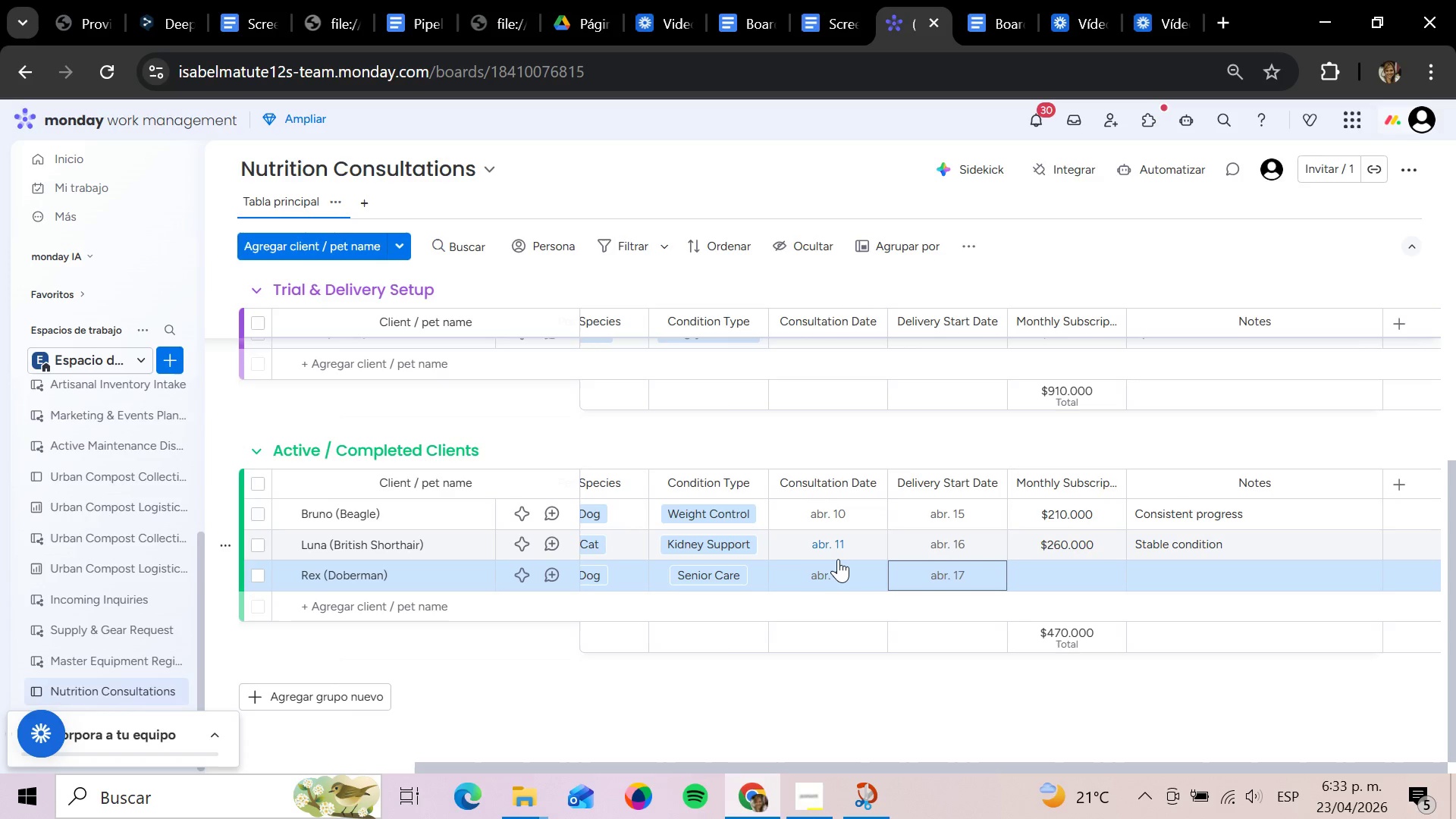 
key(ArrowRight)
 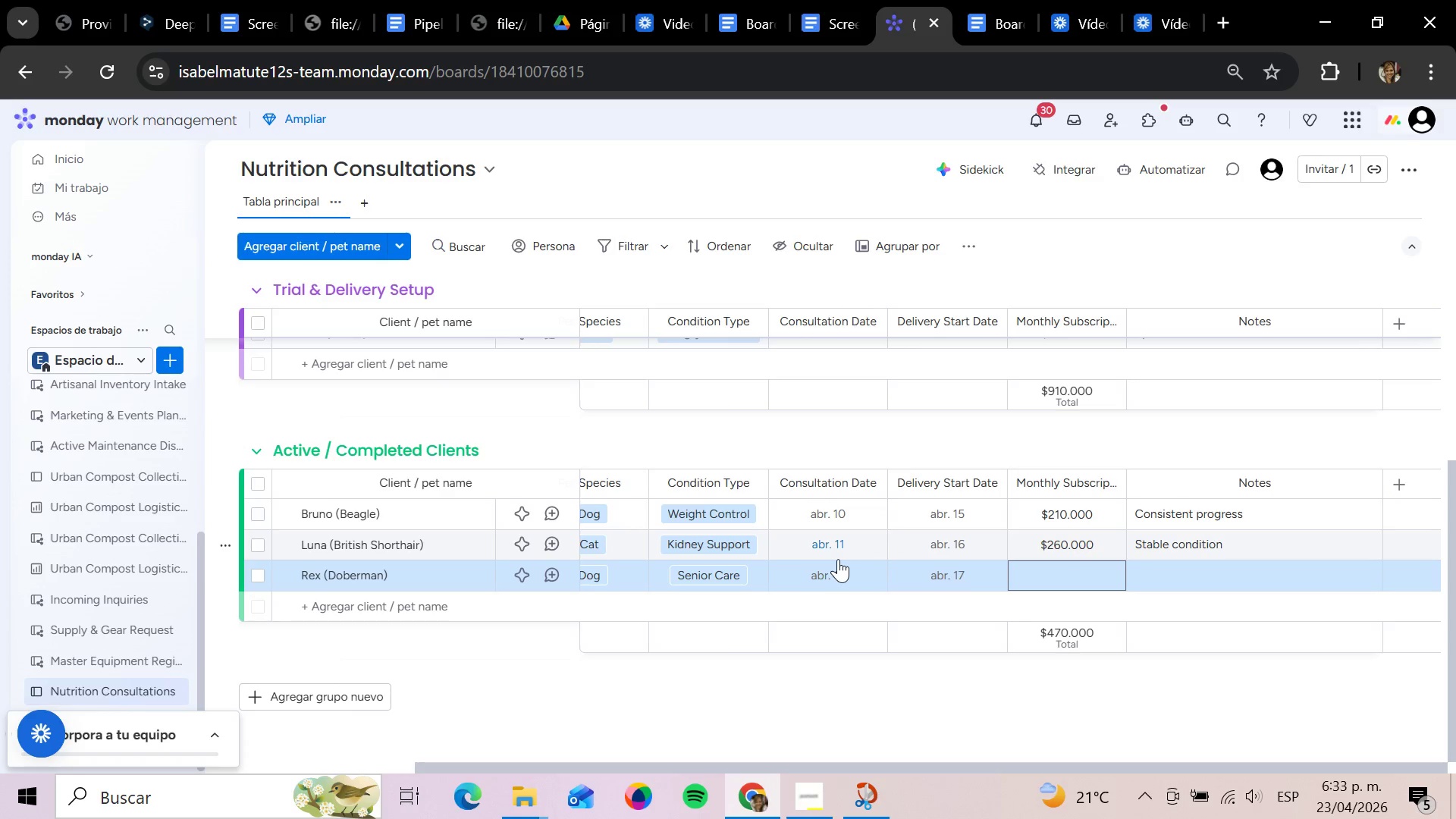 
key(Enter)
 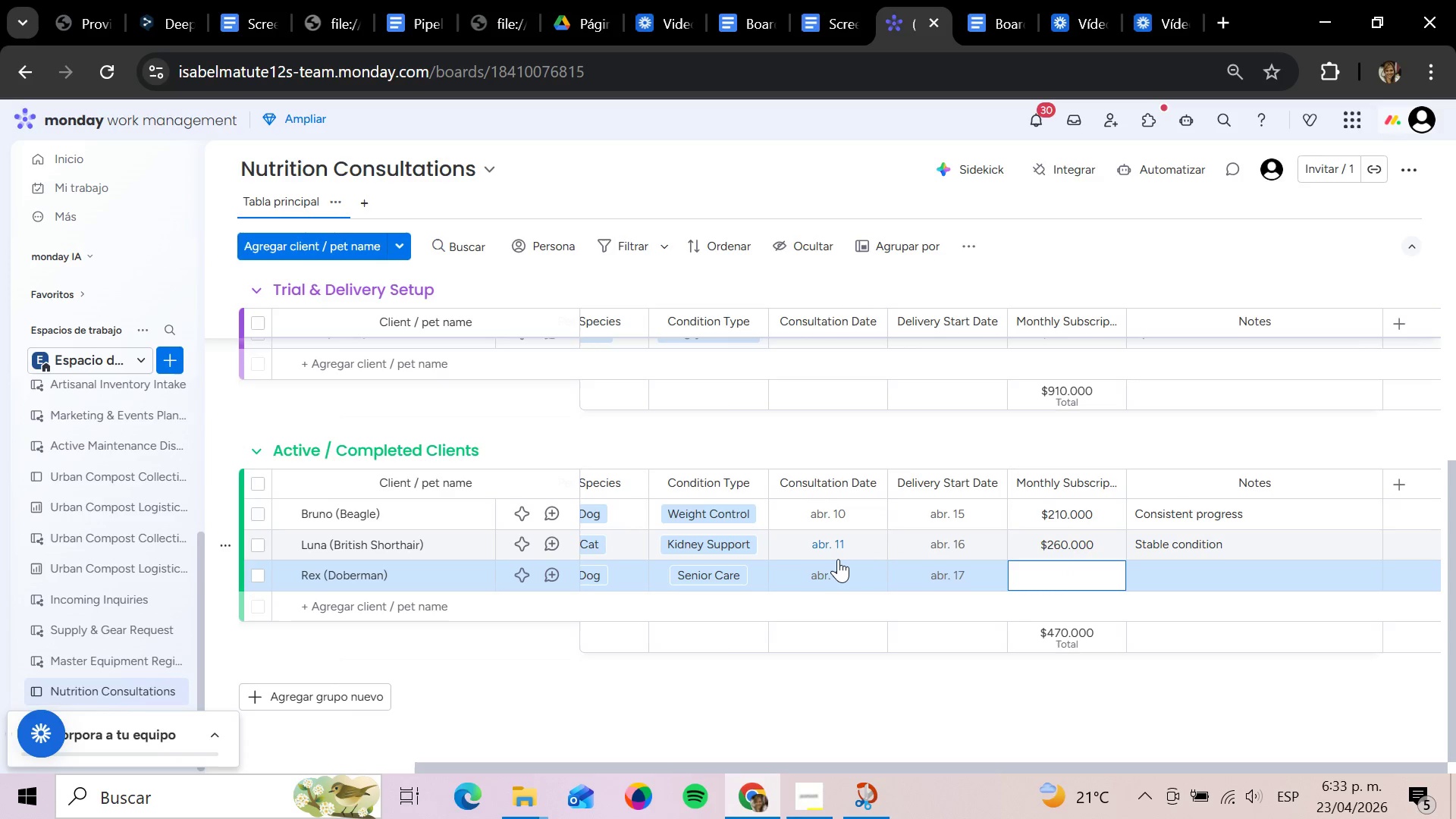 
type(300000)
 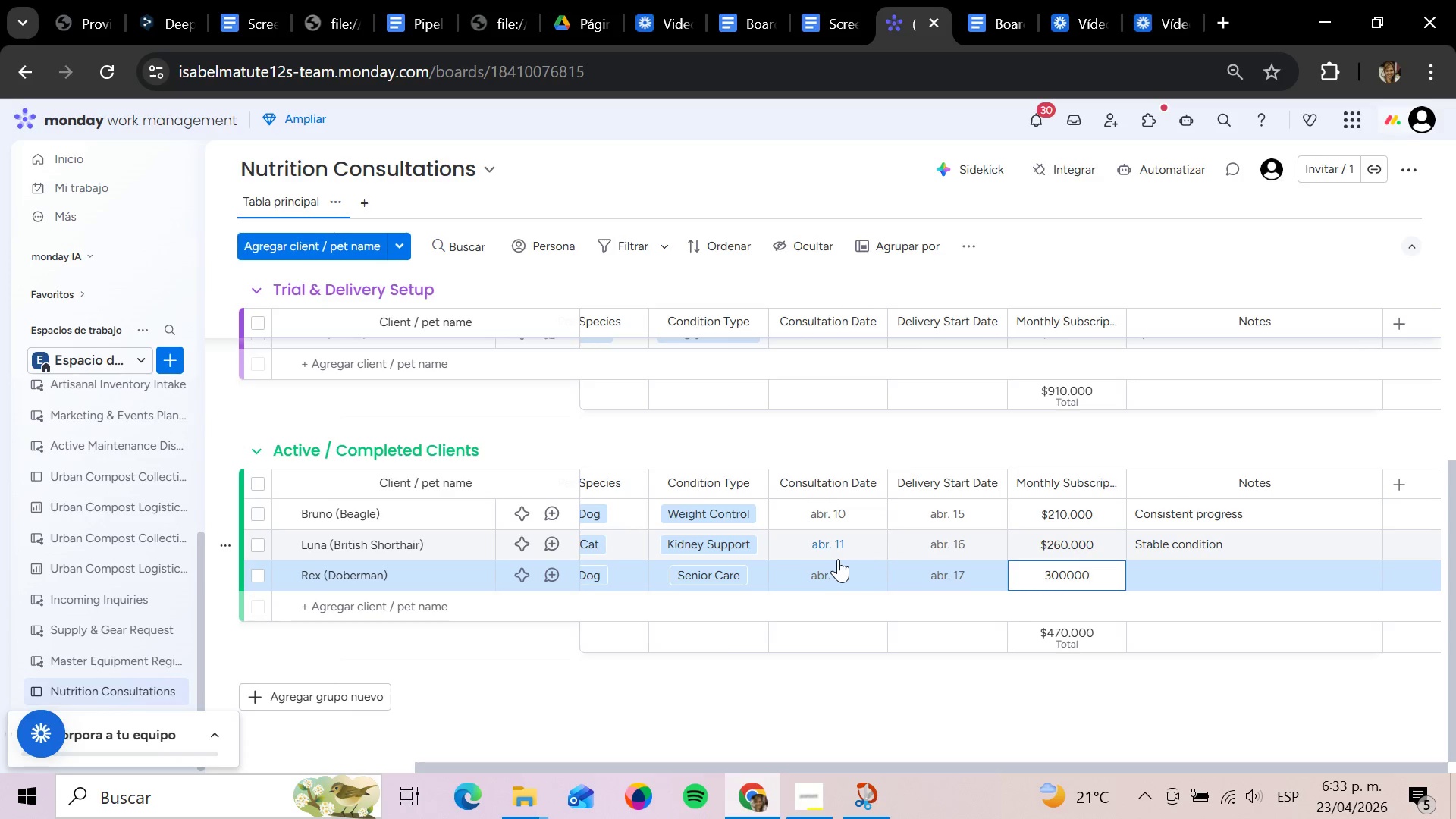 
key(Enter)
 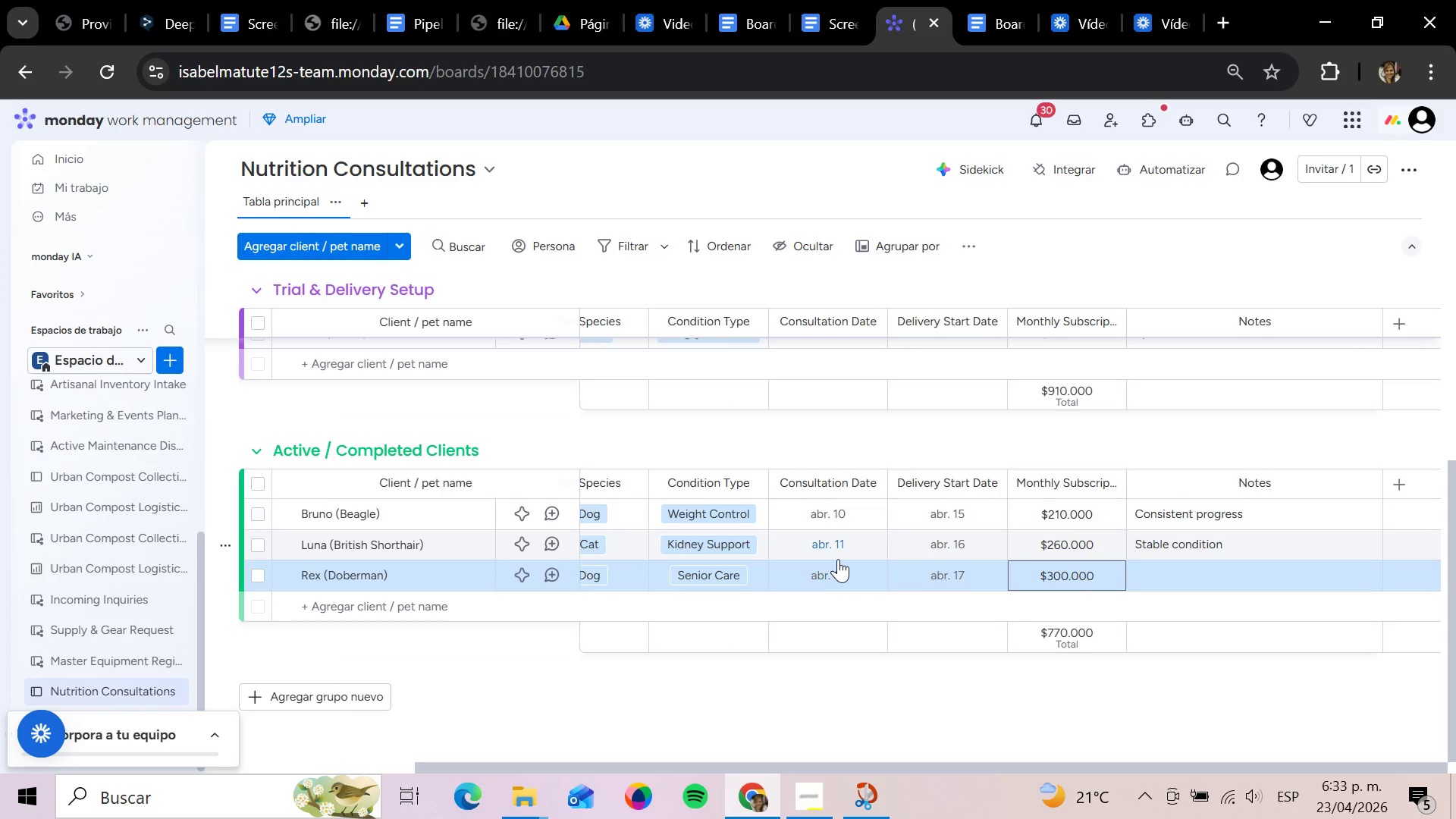 
key(ArrowRight)
 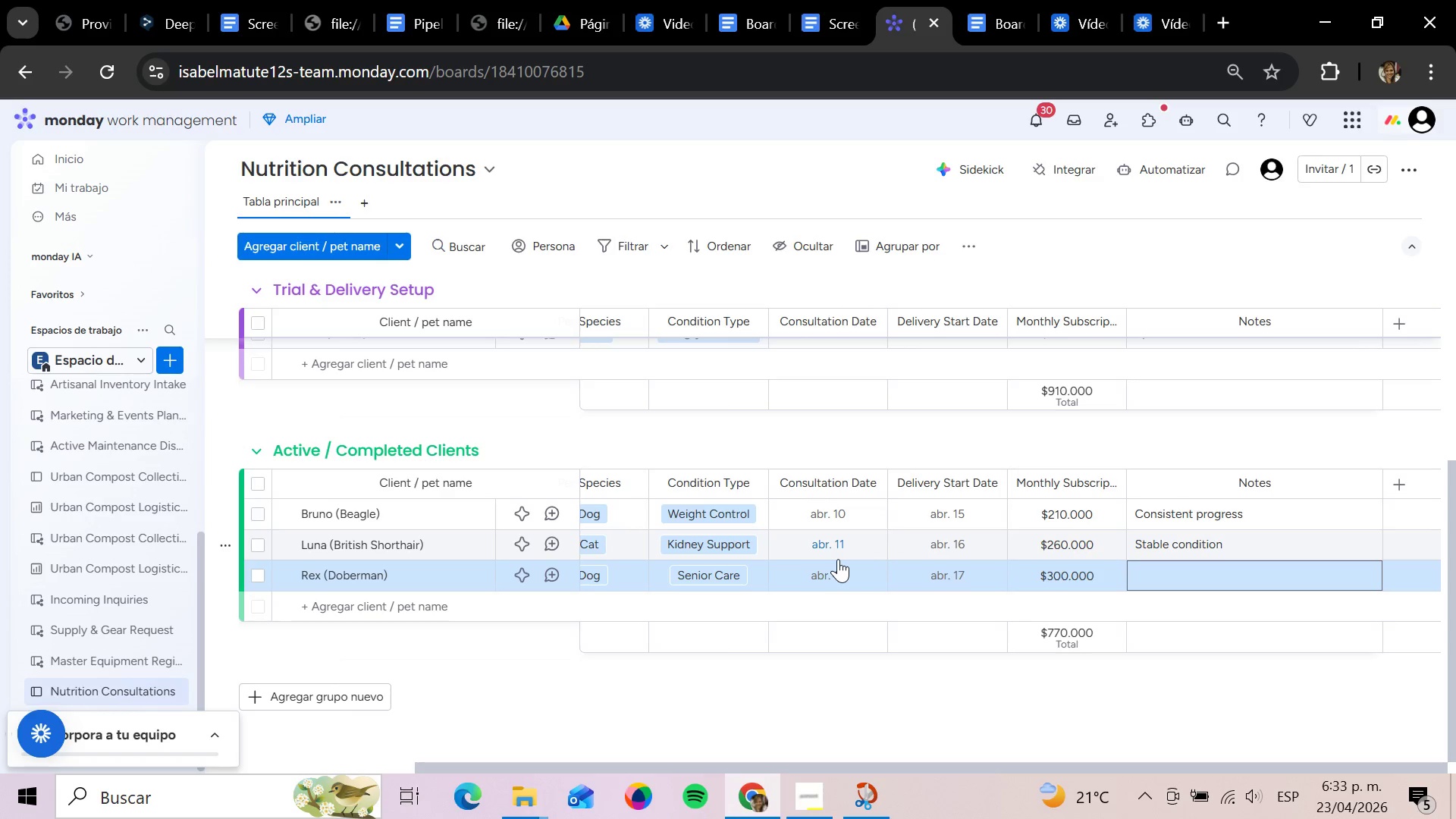 
key(Enter)
 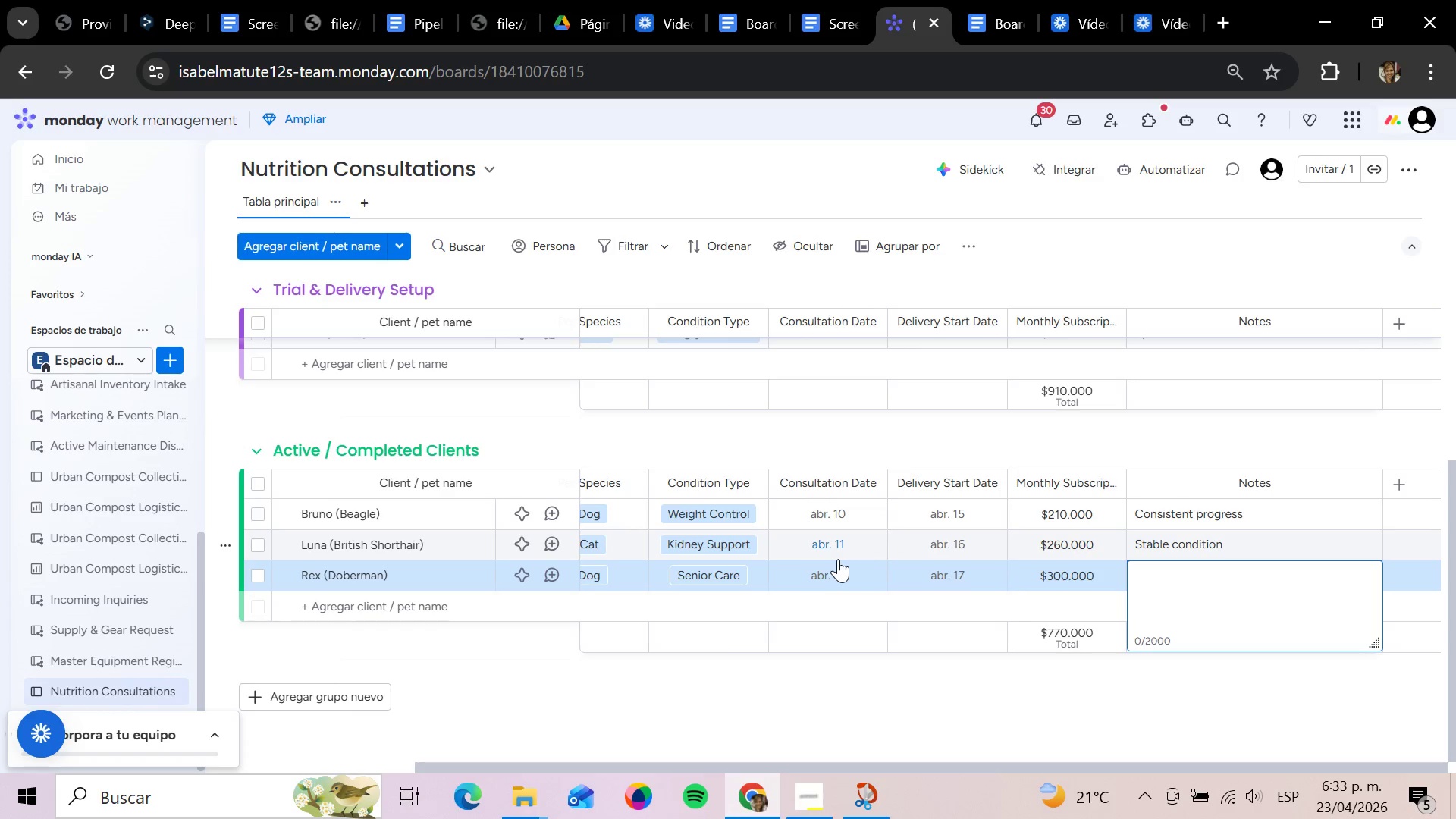 
type(Sus)
key(Backspace)
type(ce)
key(Backspace)
type(cessfully transitioned)
 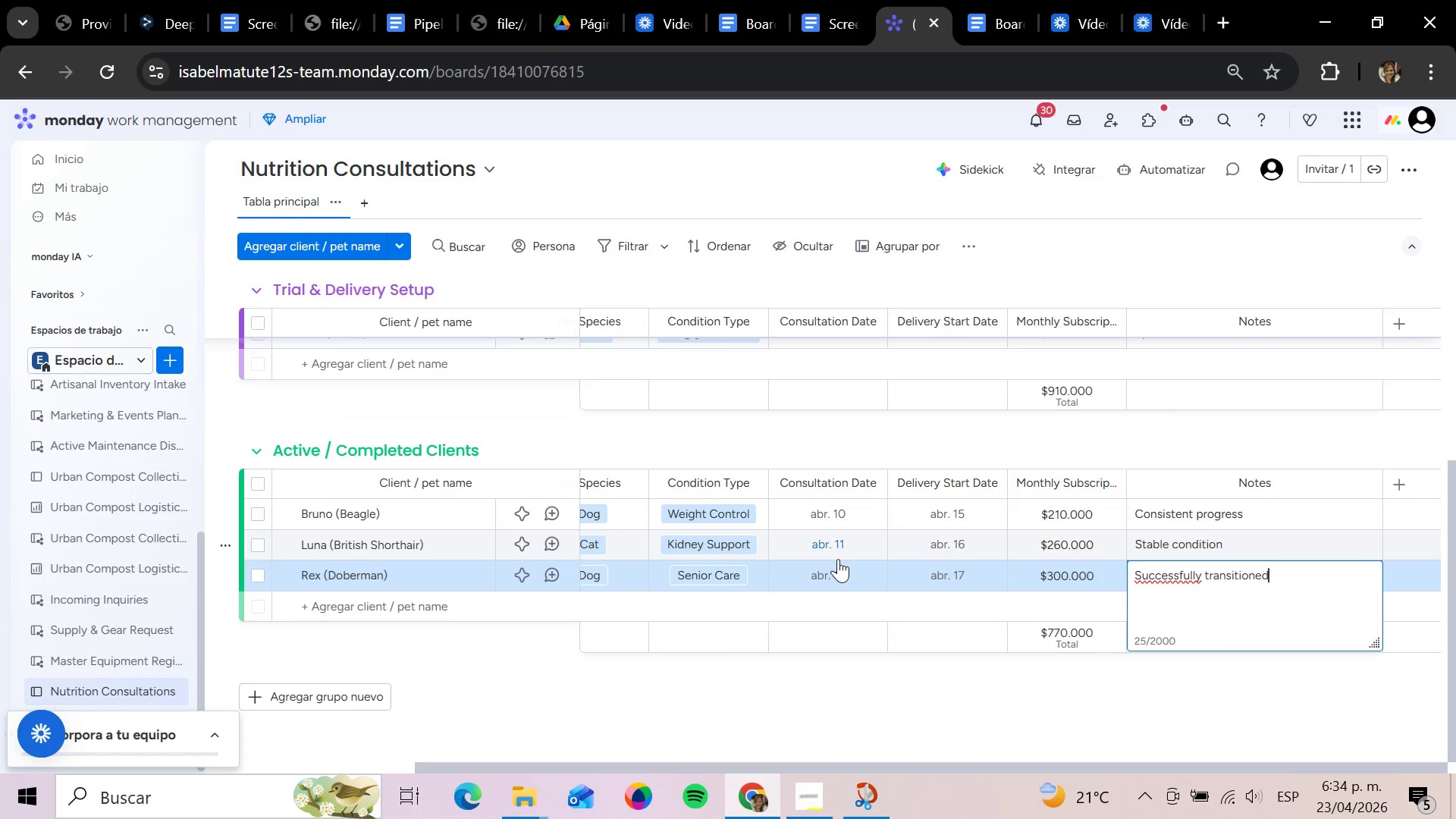 
key(Enter)
 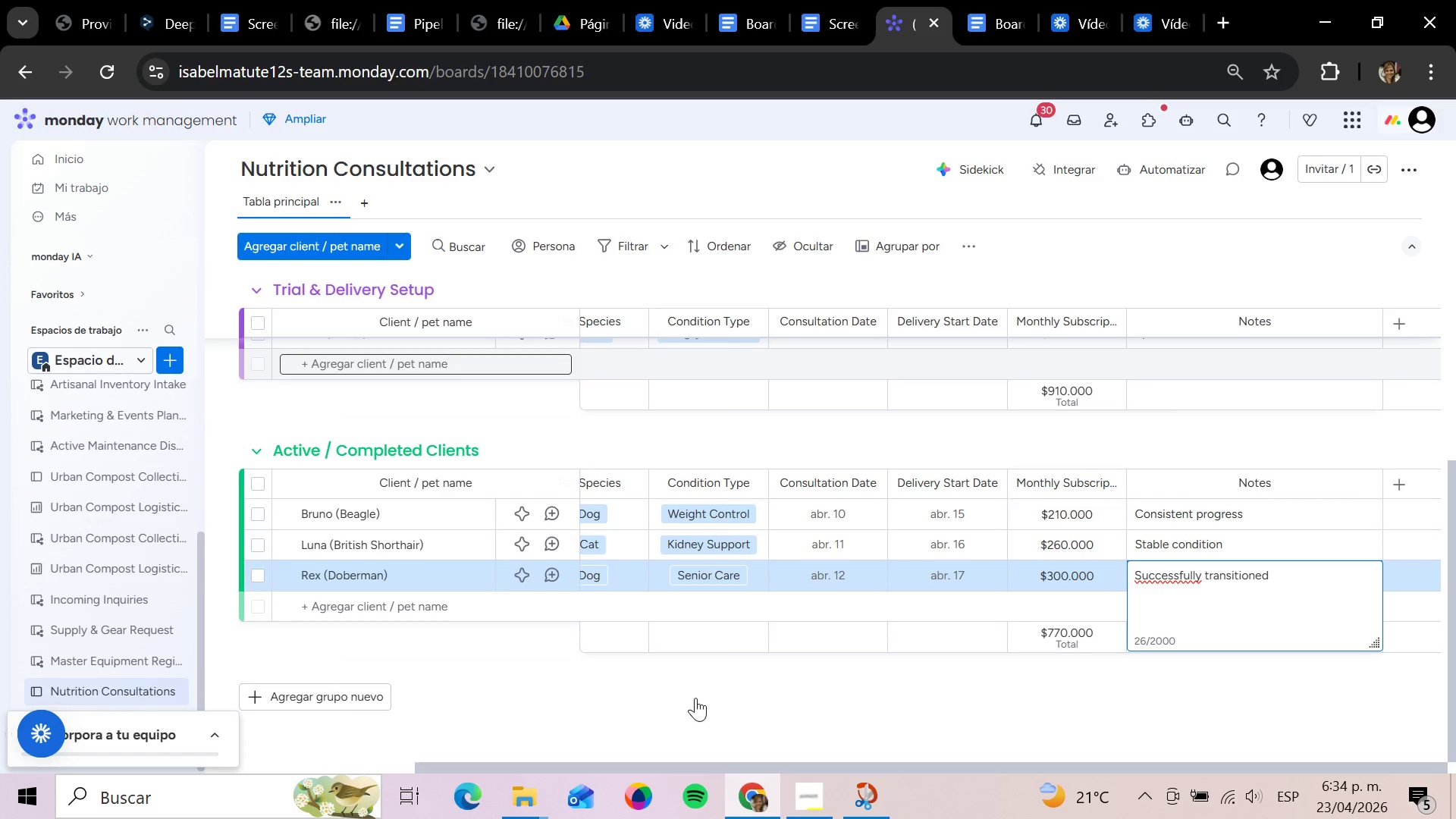 
left_click([860, 691])